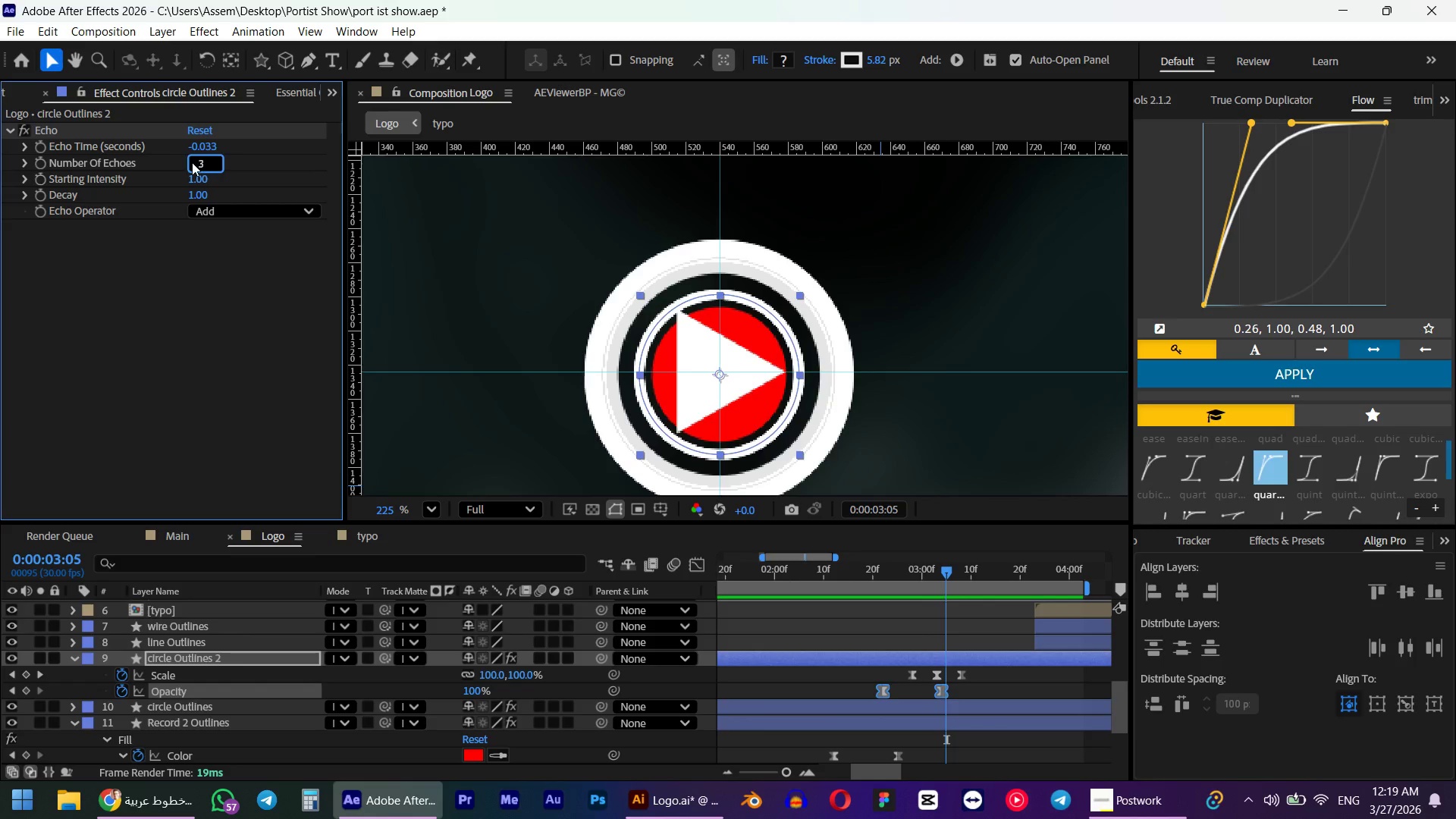 
key(NumpadEnter)
 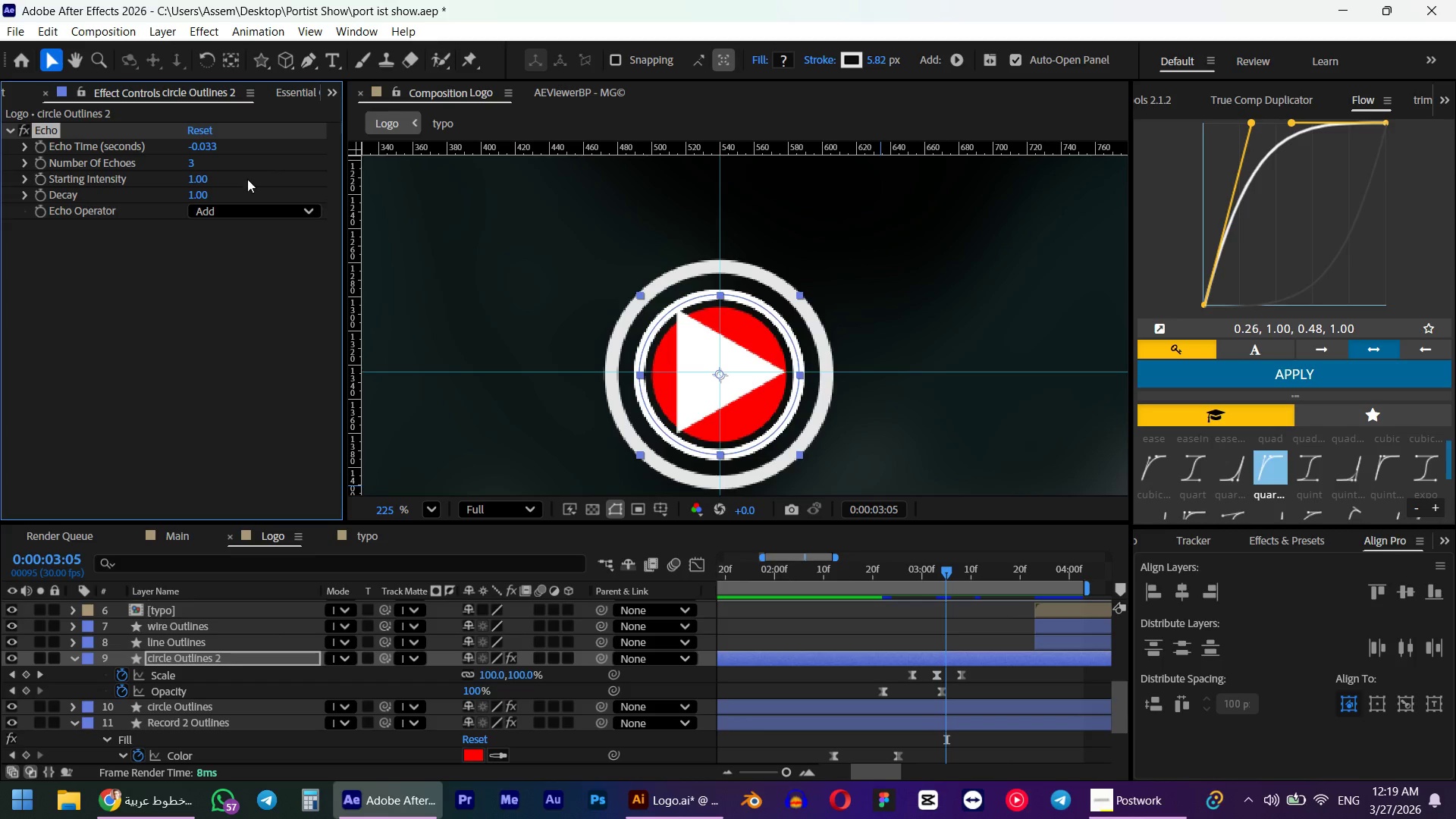 
wait(7.48)
 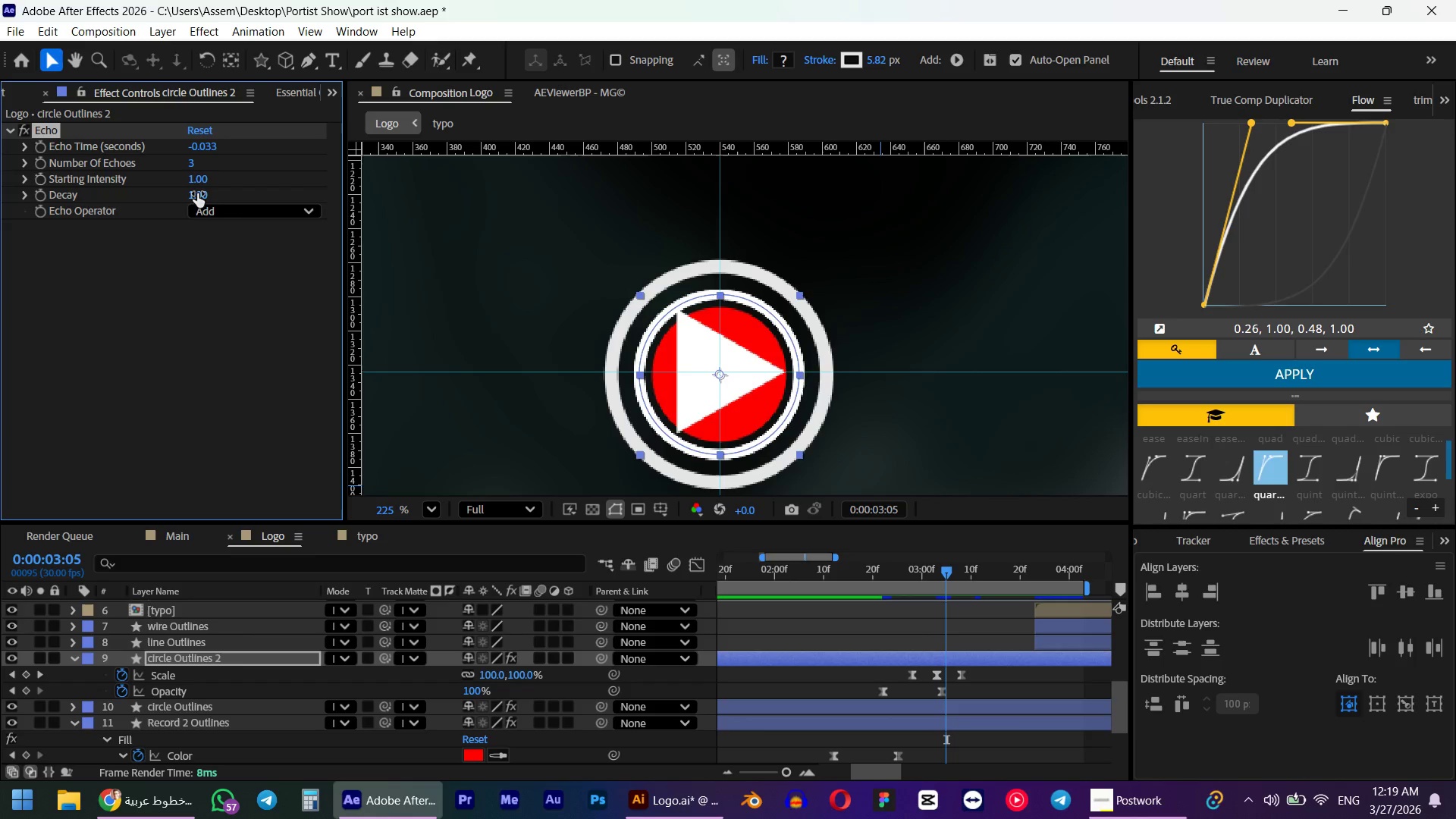 
key(Numpad0)
 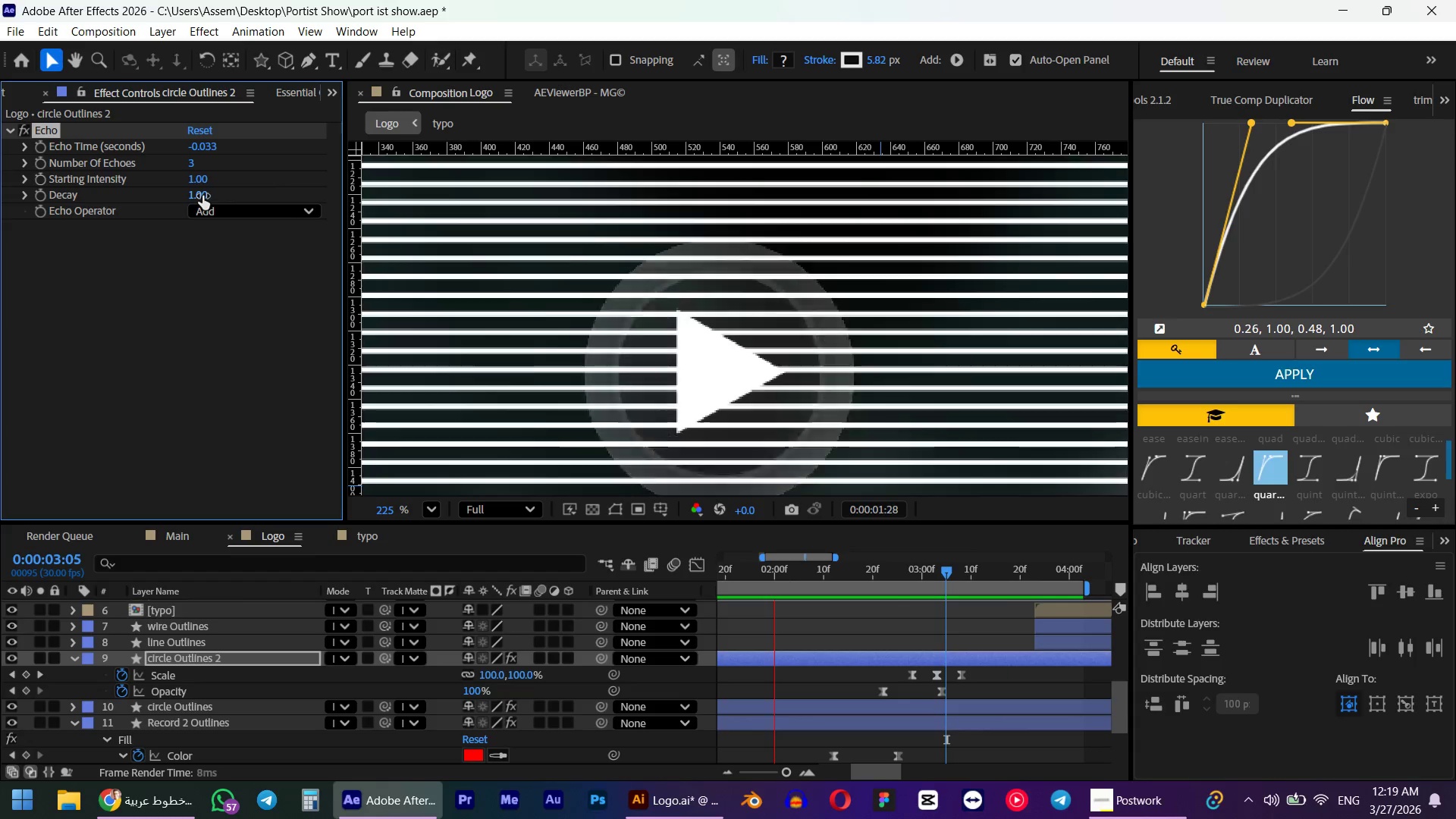 
key(Space)
 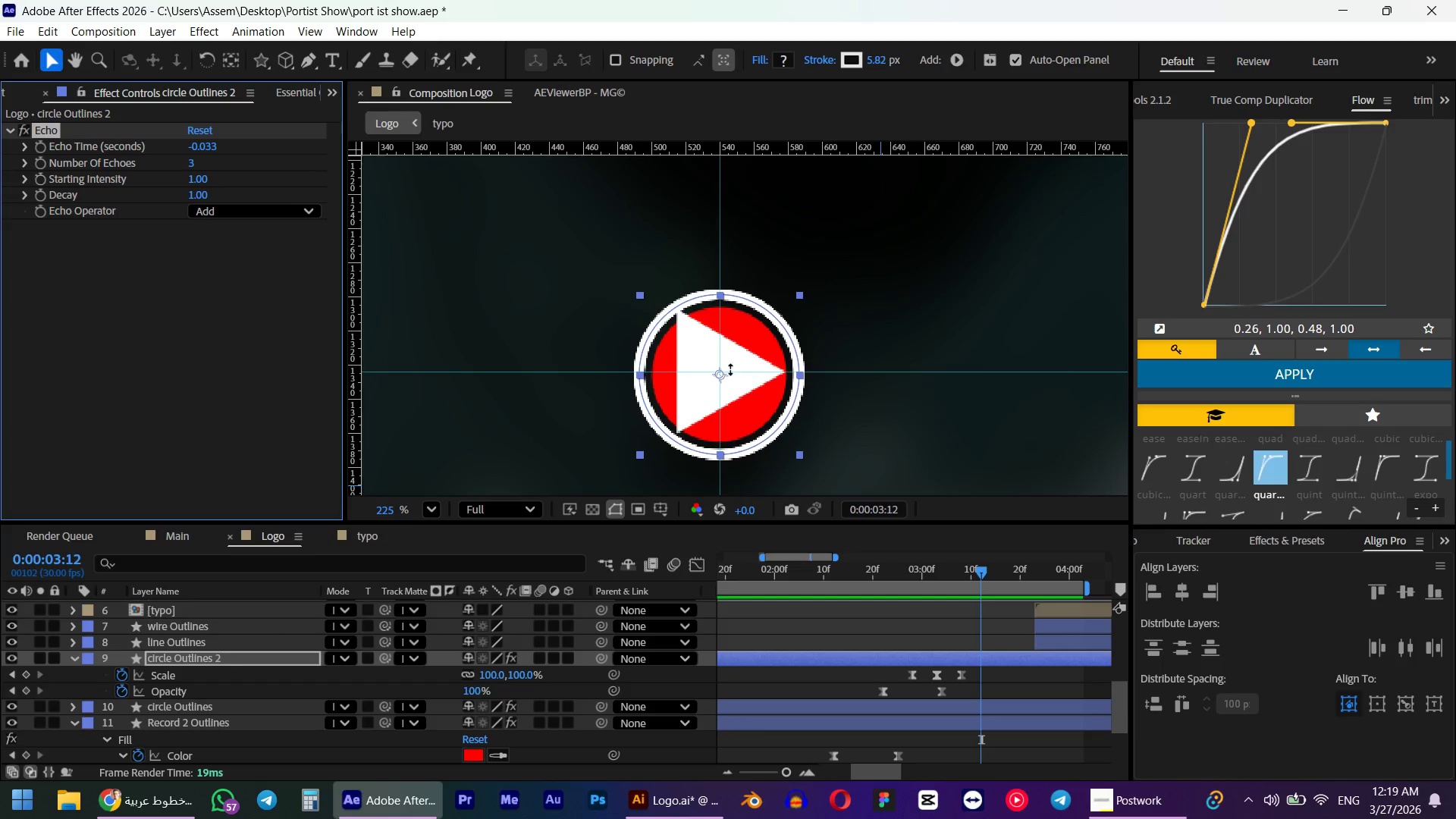 
left_click([193, 607])
 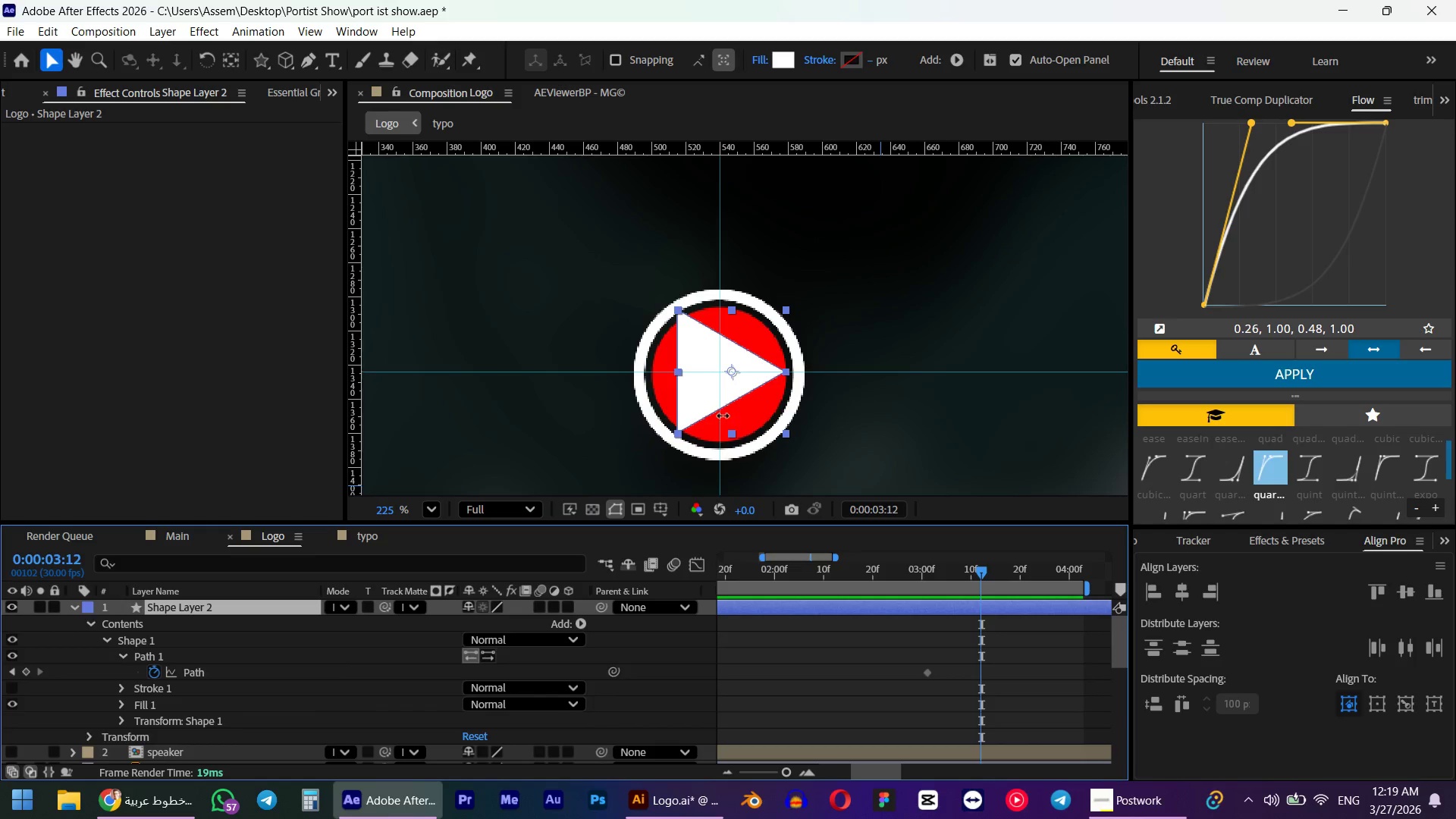 
scroll: coordinate [228, 657], scroll_direction: up, amount: 10.0
 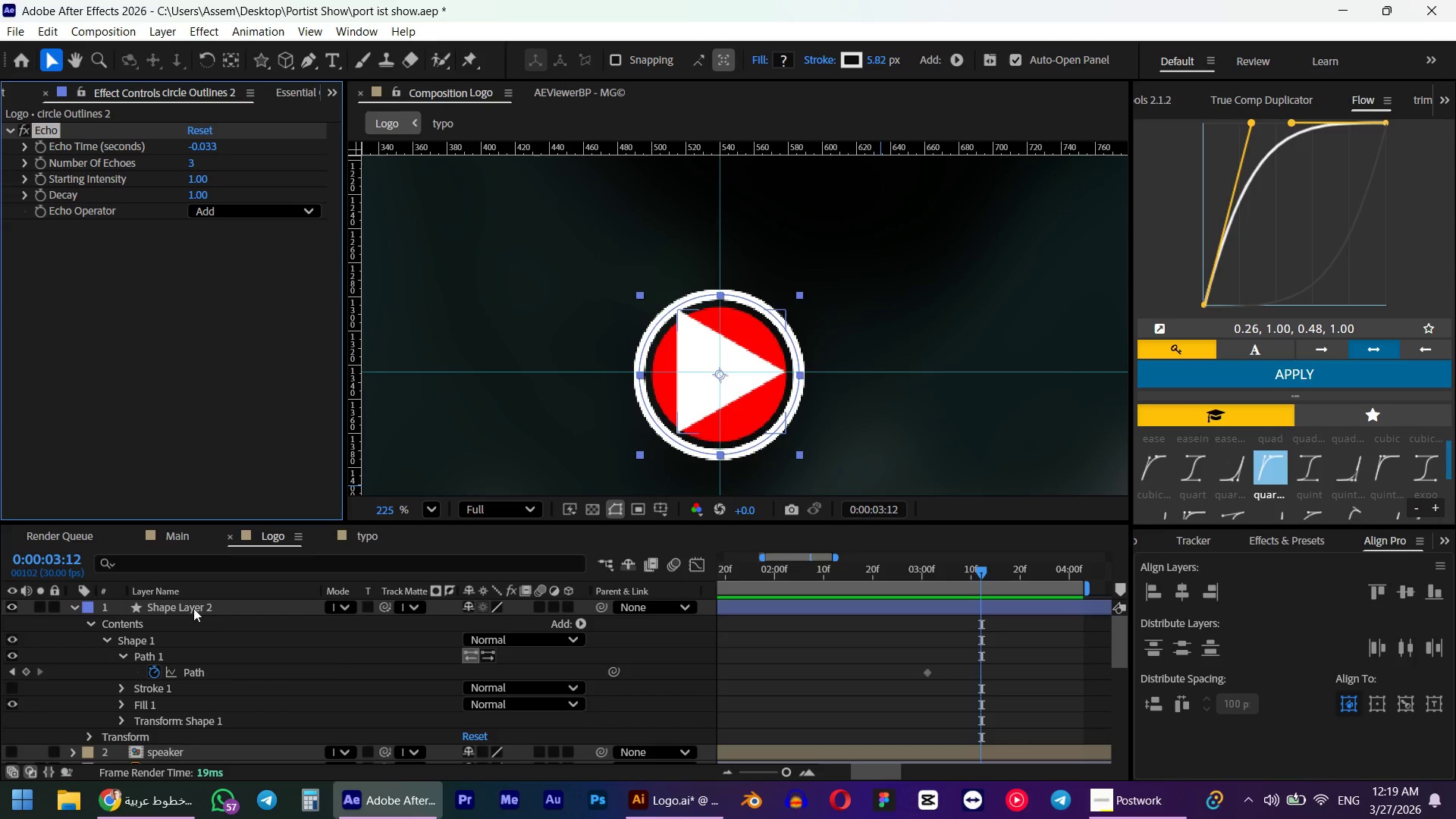 
hold_key(key=AltLeft, duration=0.36)
scroll: coordinate [774, 381], scroll_direction: up, amount: 4.0
 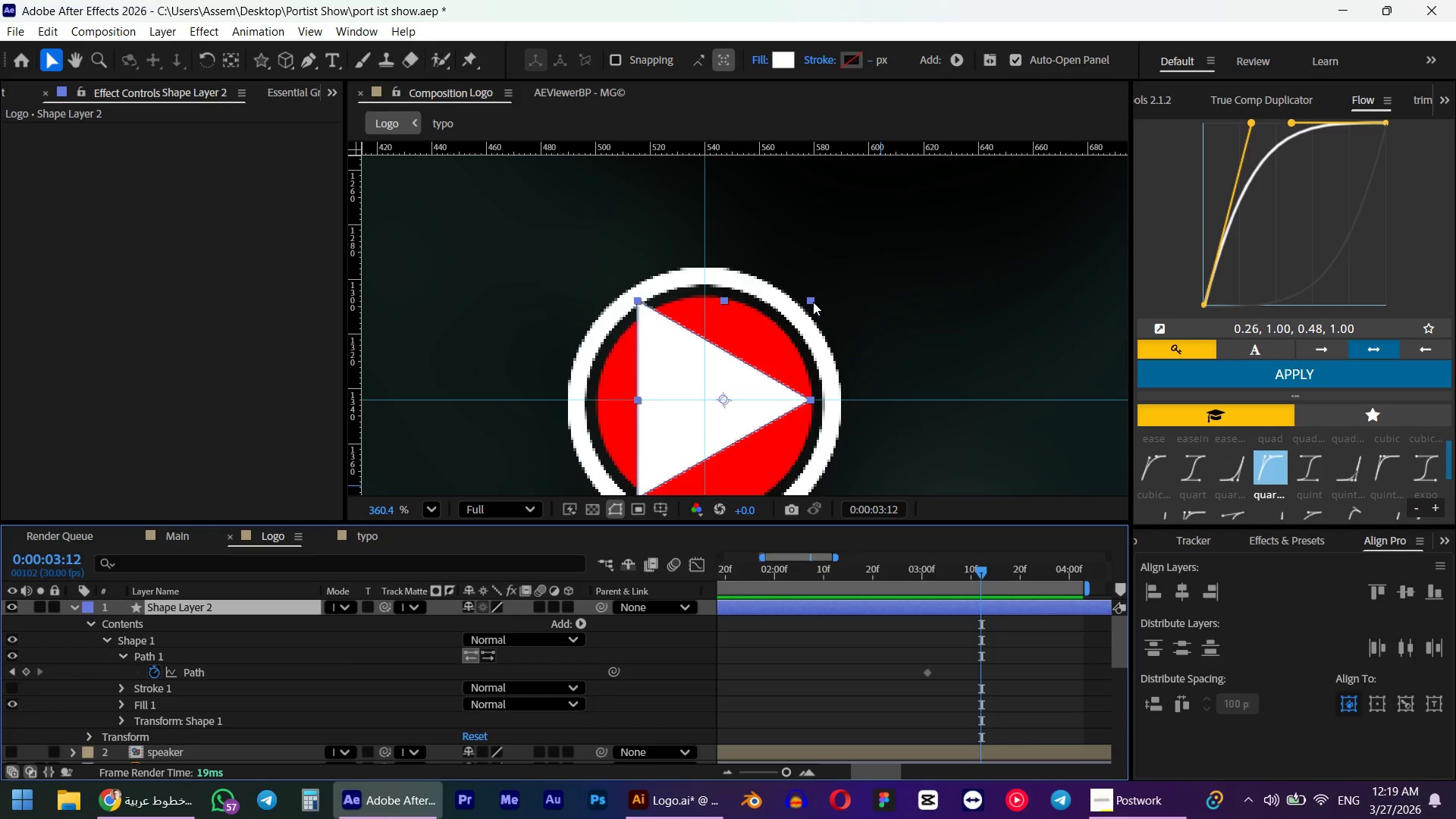 
key(S)
 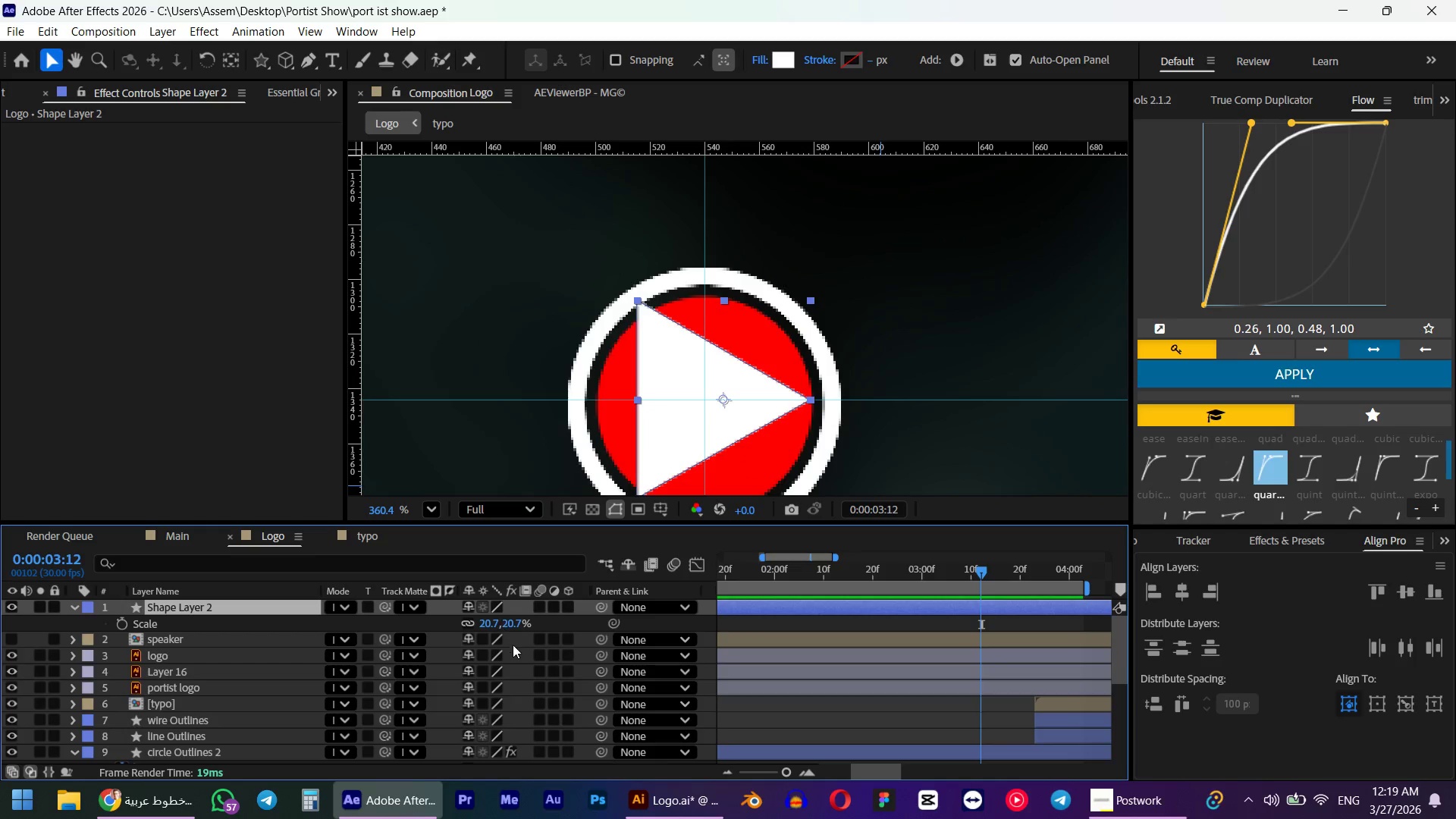 
left_click([492, 625])
 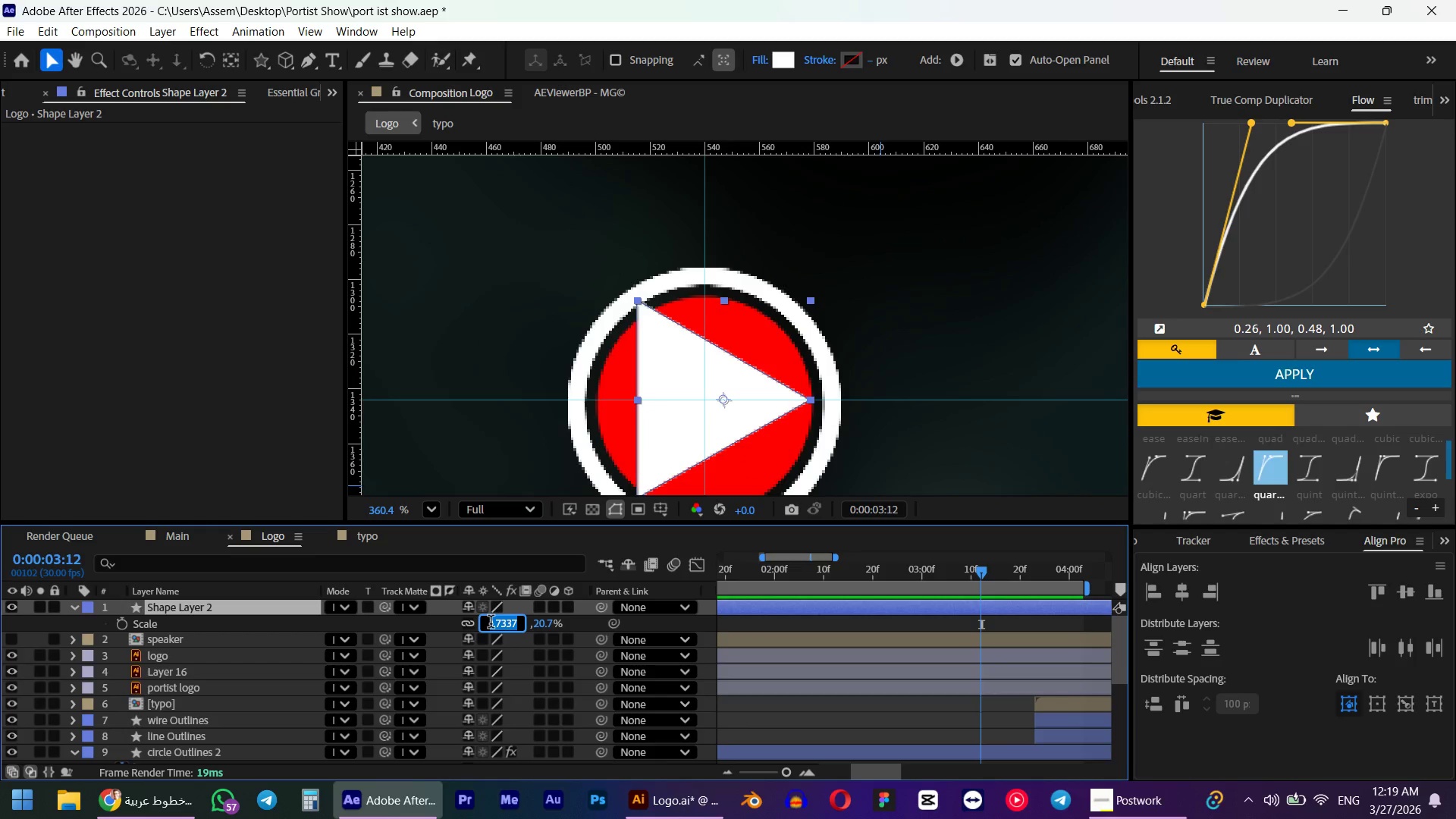 
key(Numpad1)
 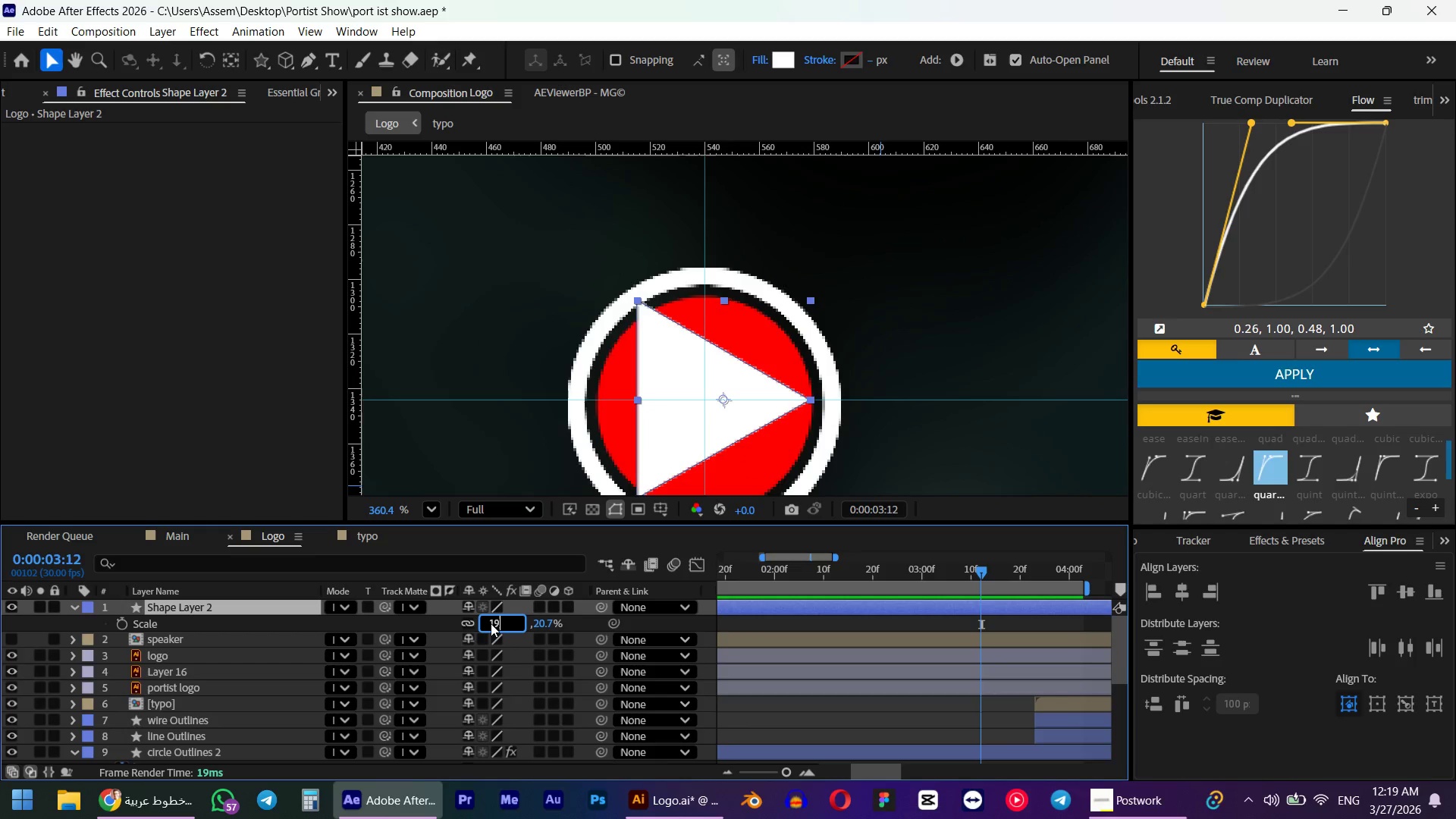 
key(Numpad9)
 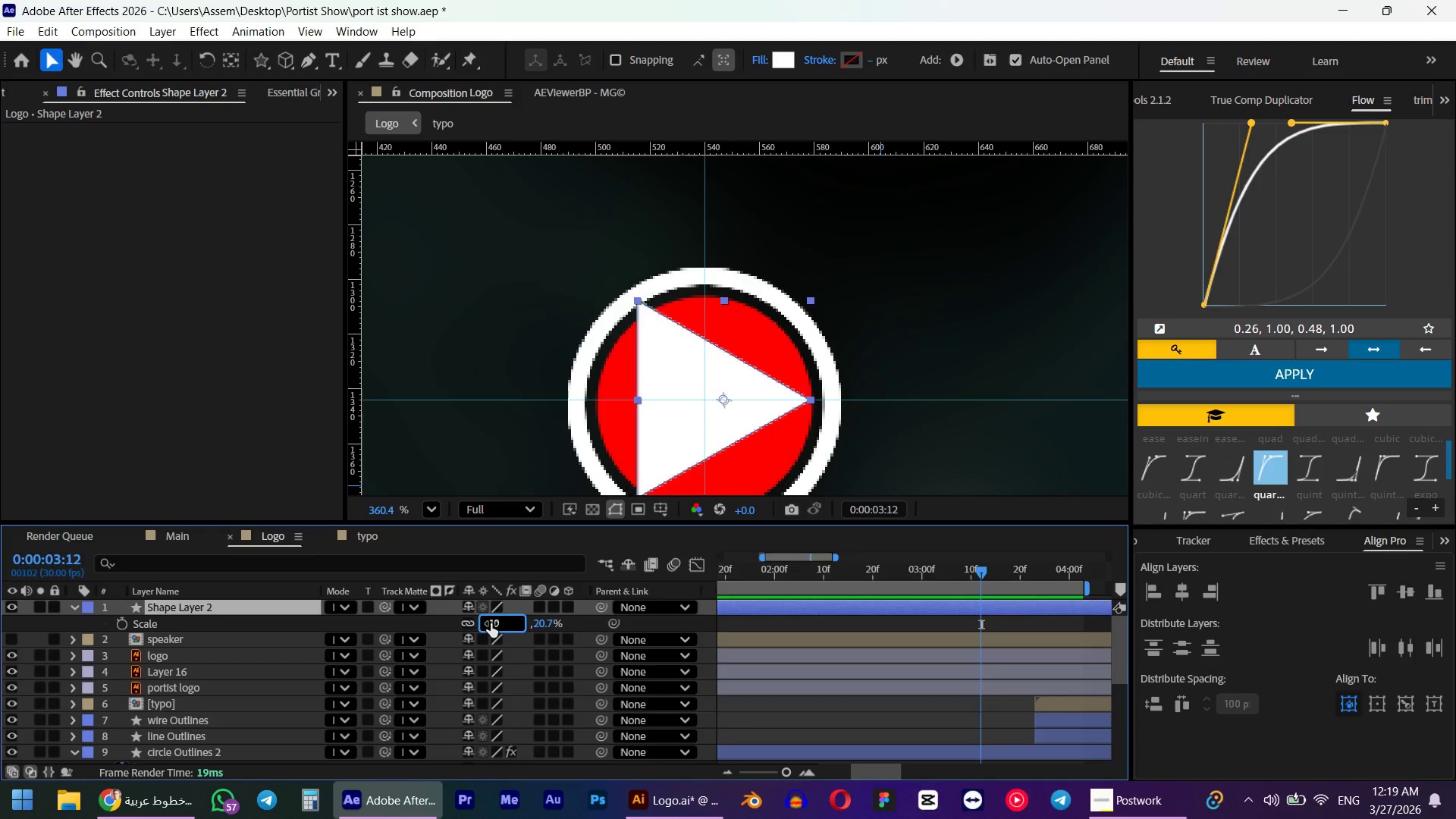 
key(NumpadEnter)
 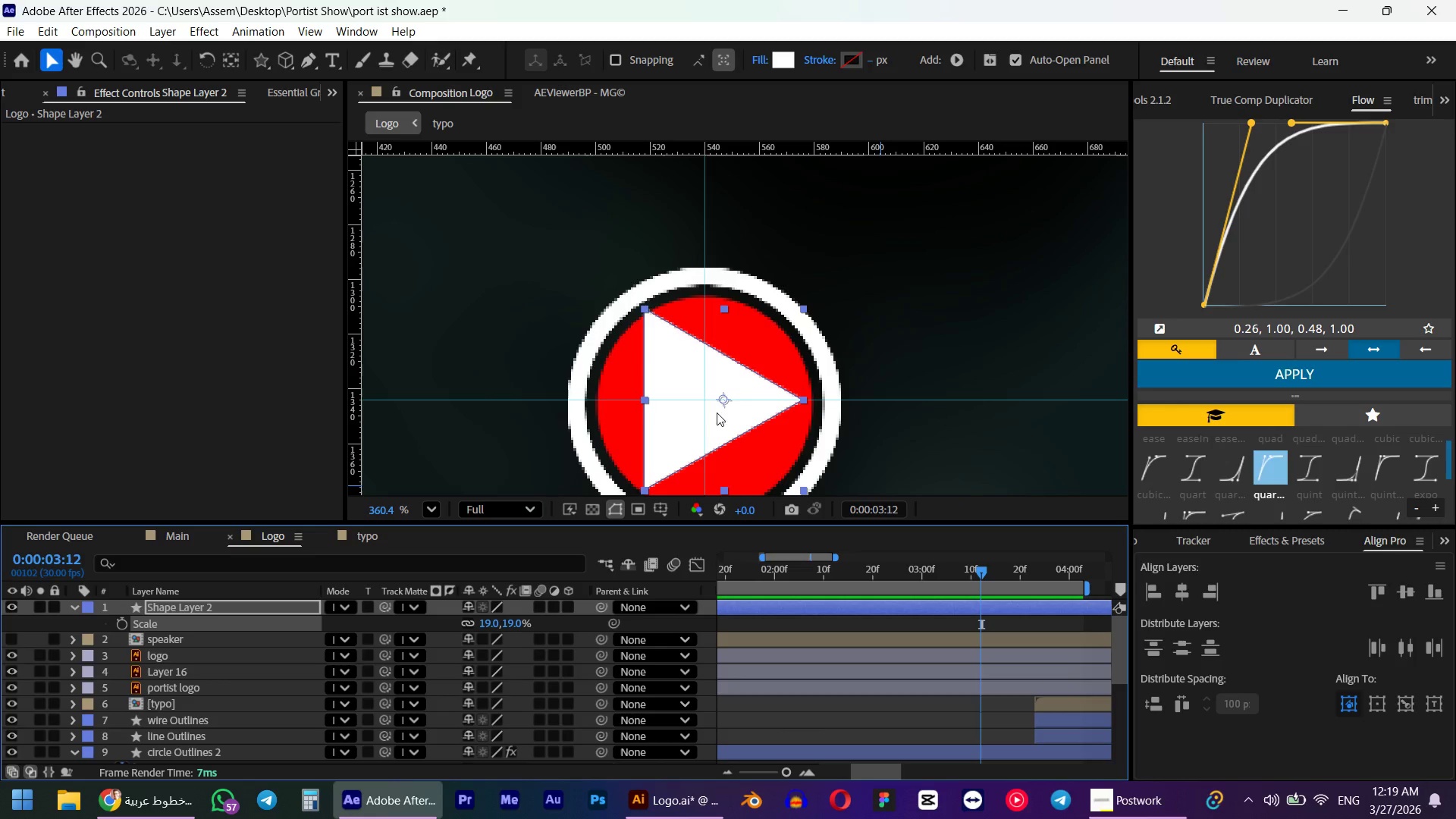 
scroll: coordinate [714, 441], scroll_direction: down, amount: 3.0
 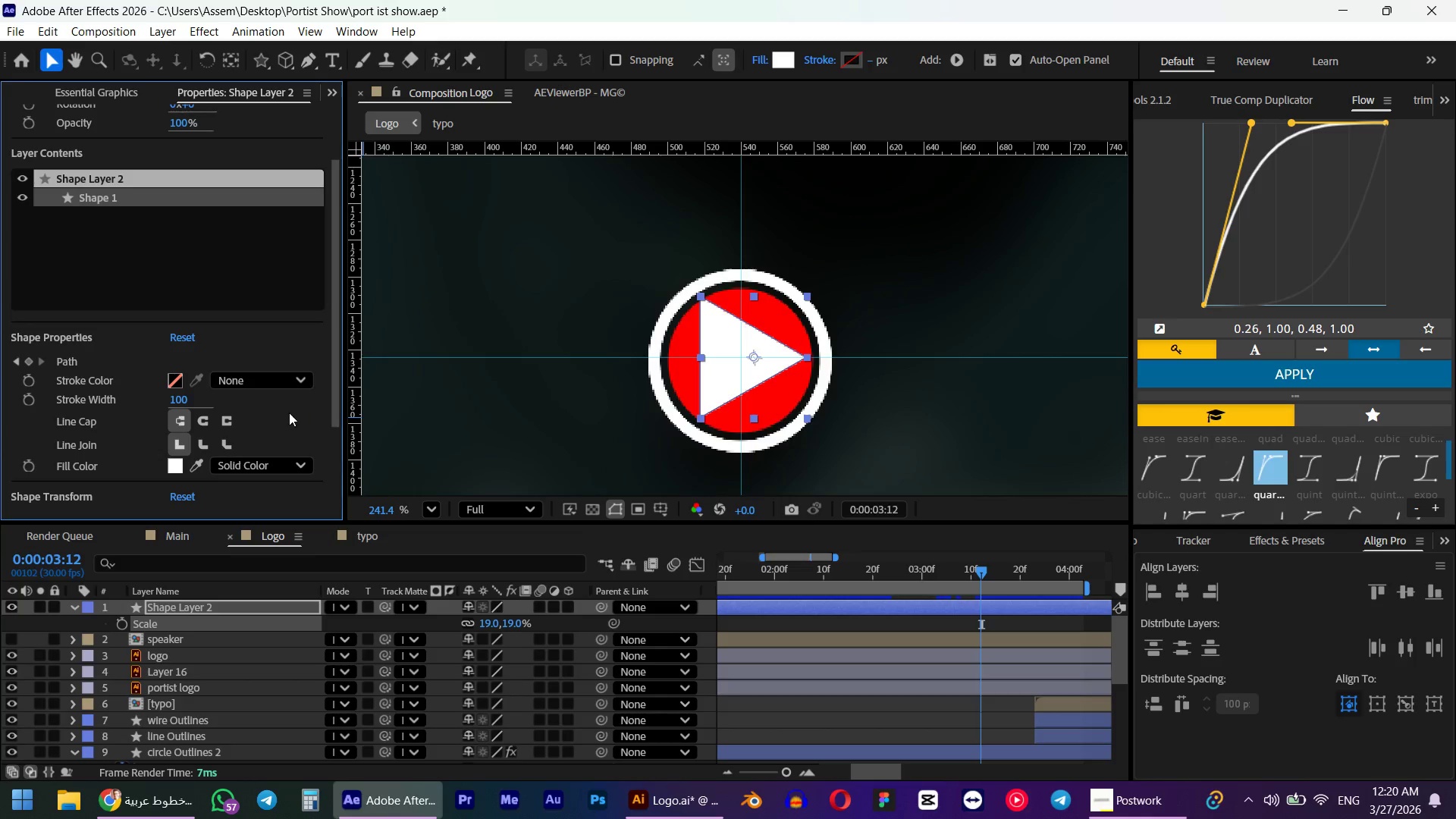 
left_click([194, 471])
 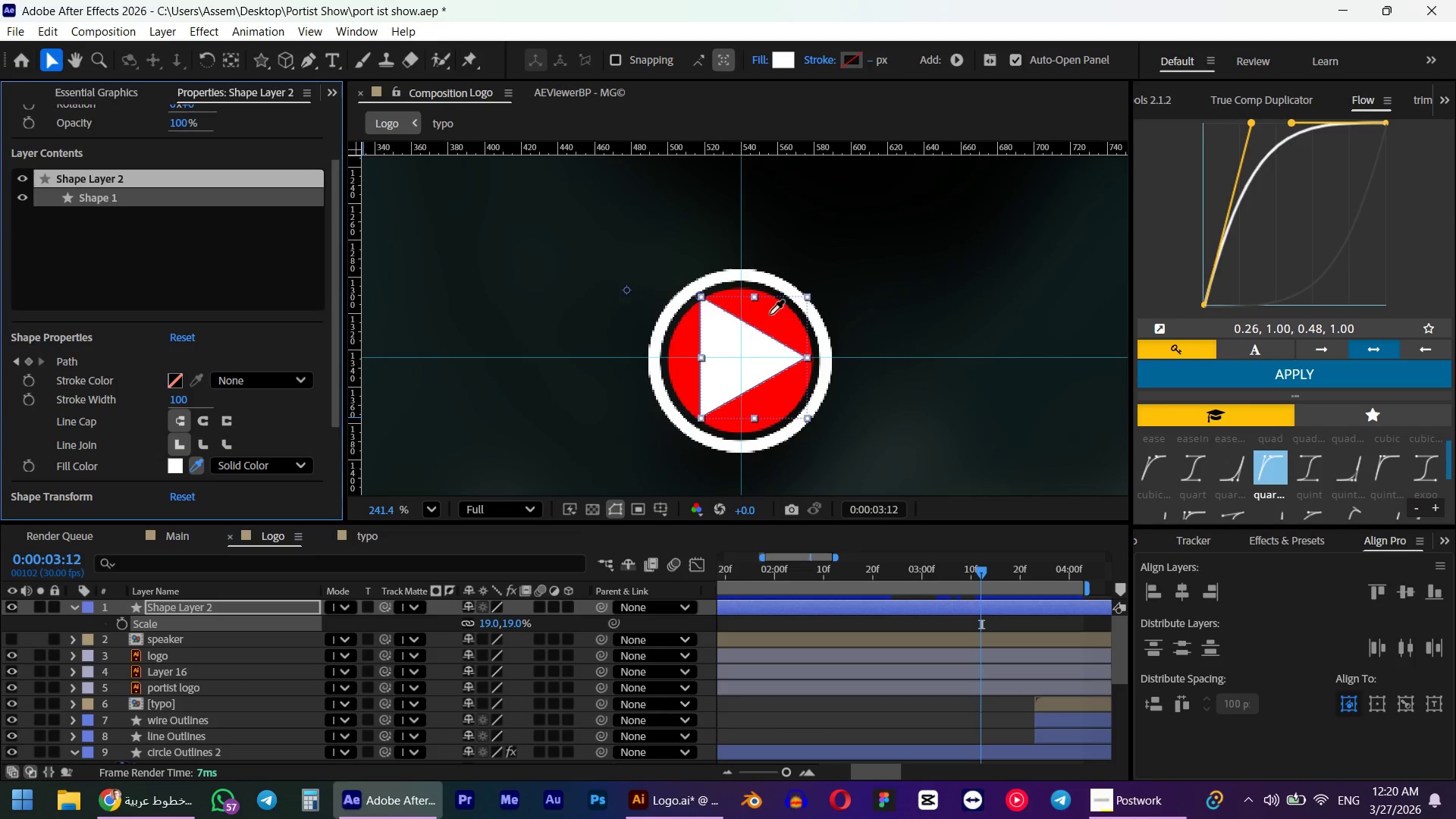 
left_click([767, 315])
 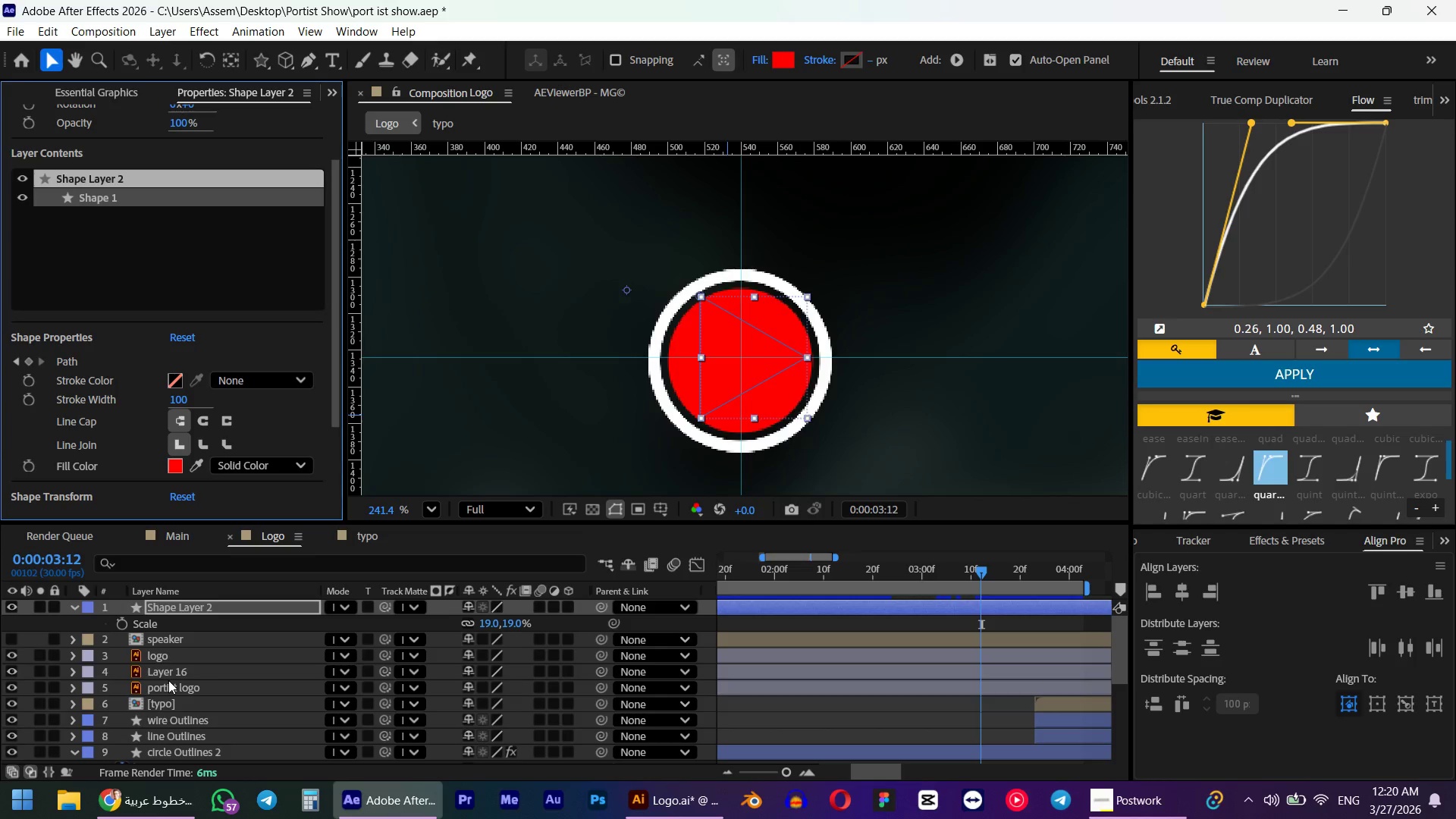 
key(Control+ControlLeft)
 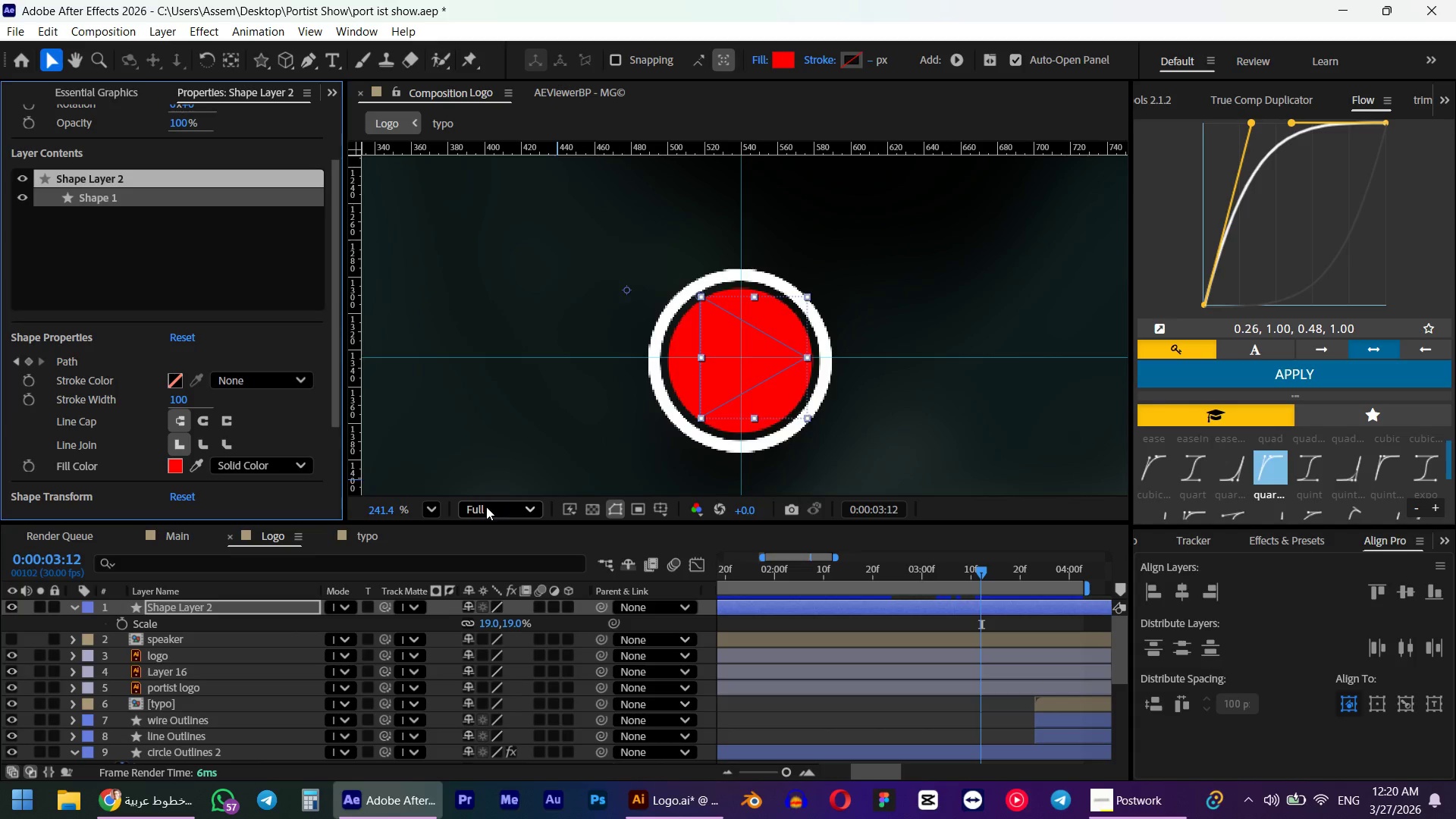 
key(Control+Z)
 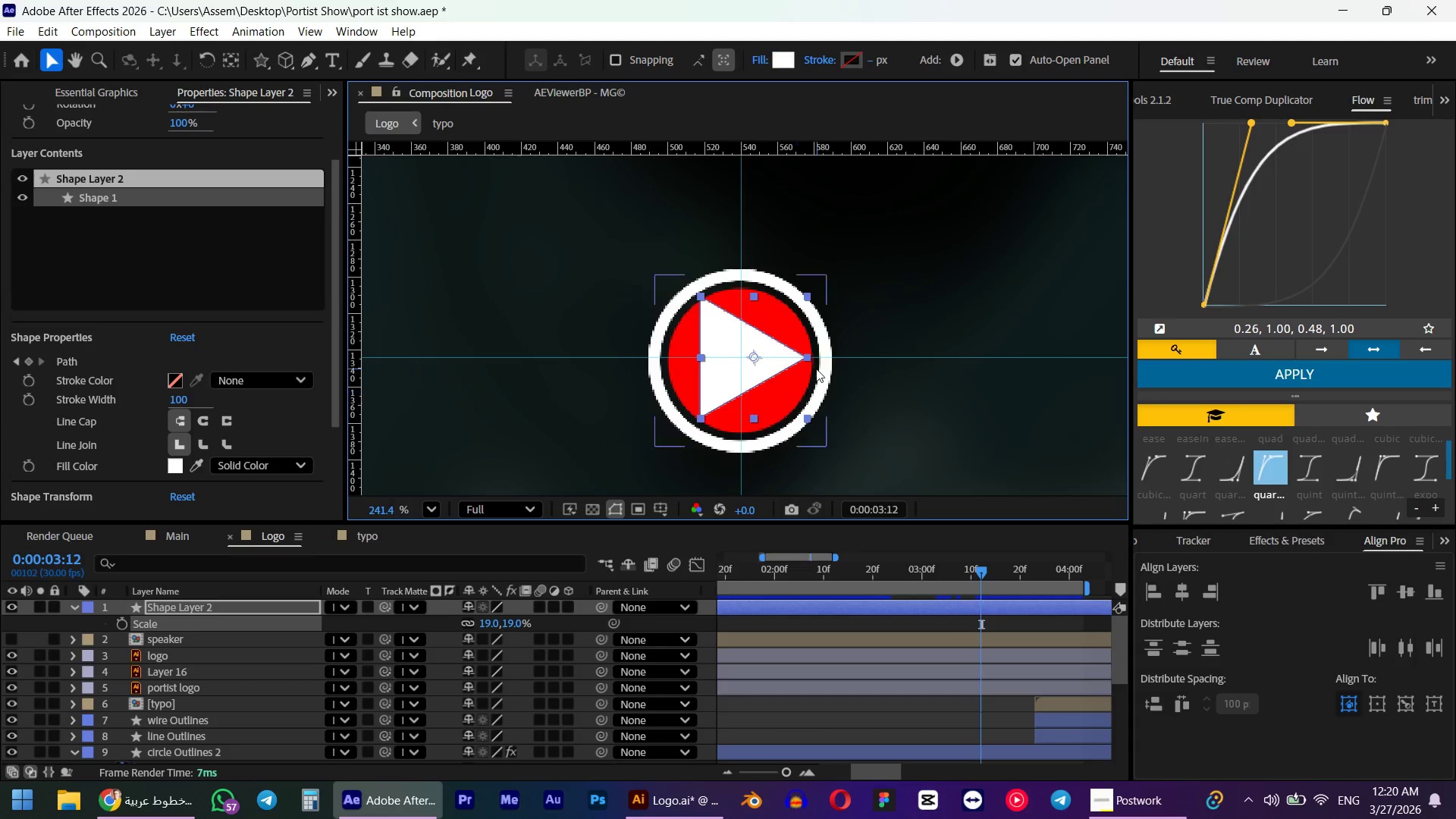 
scroll: coordinate [740, 379], scroll_direction: up, amount: 5.0
 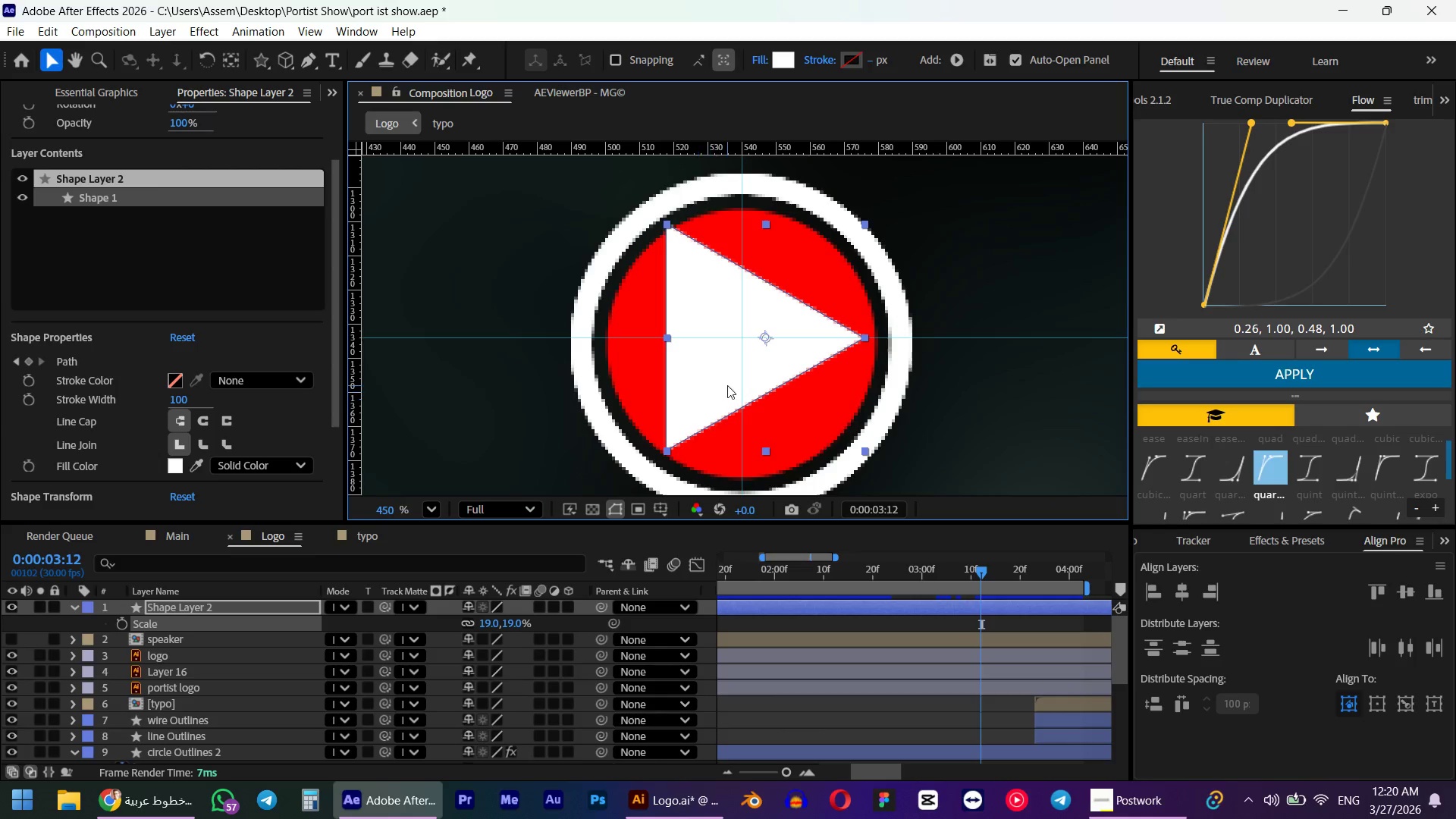 
left_click_drag(start_coordinate=[736, 384], to_coordinate=[744, 392])
 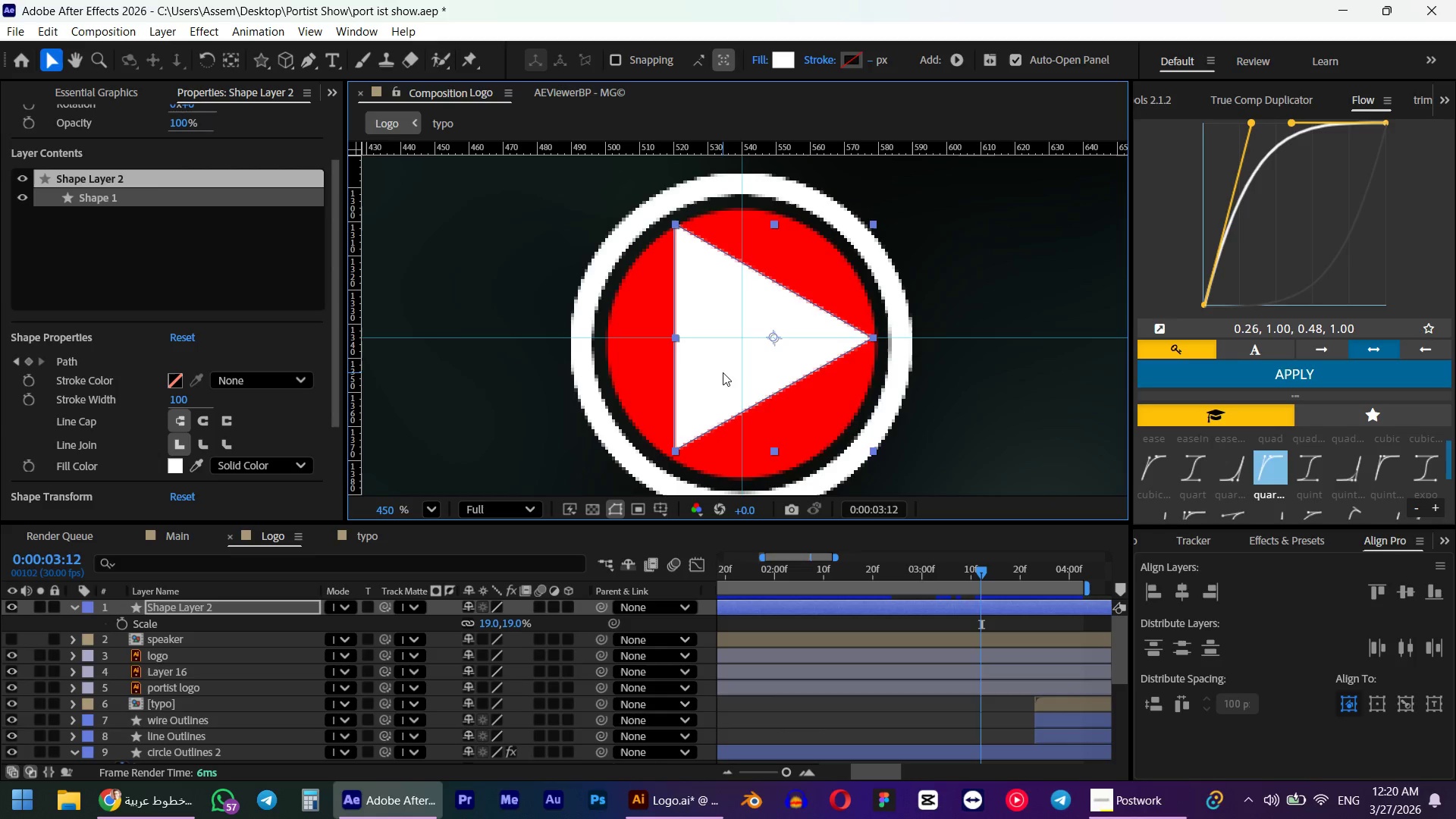 
scroll: coordinate [723, 372], scroll_direction: down, amount: 2.0
 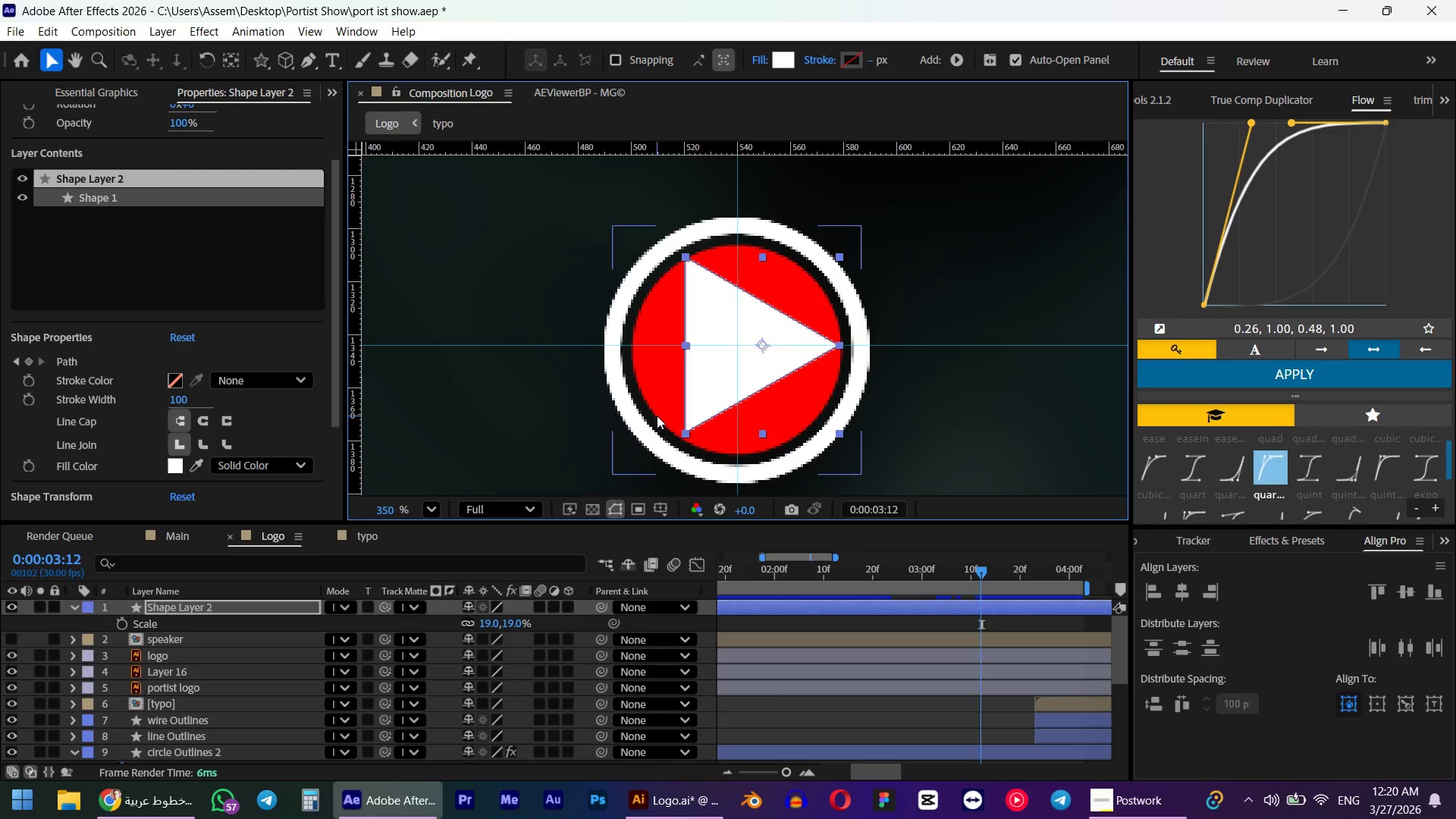 
wait(5.62)
 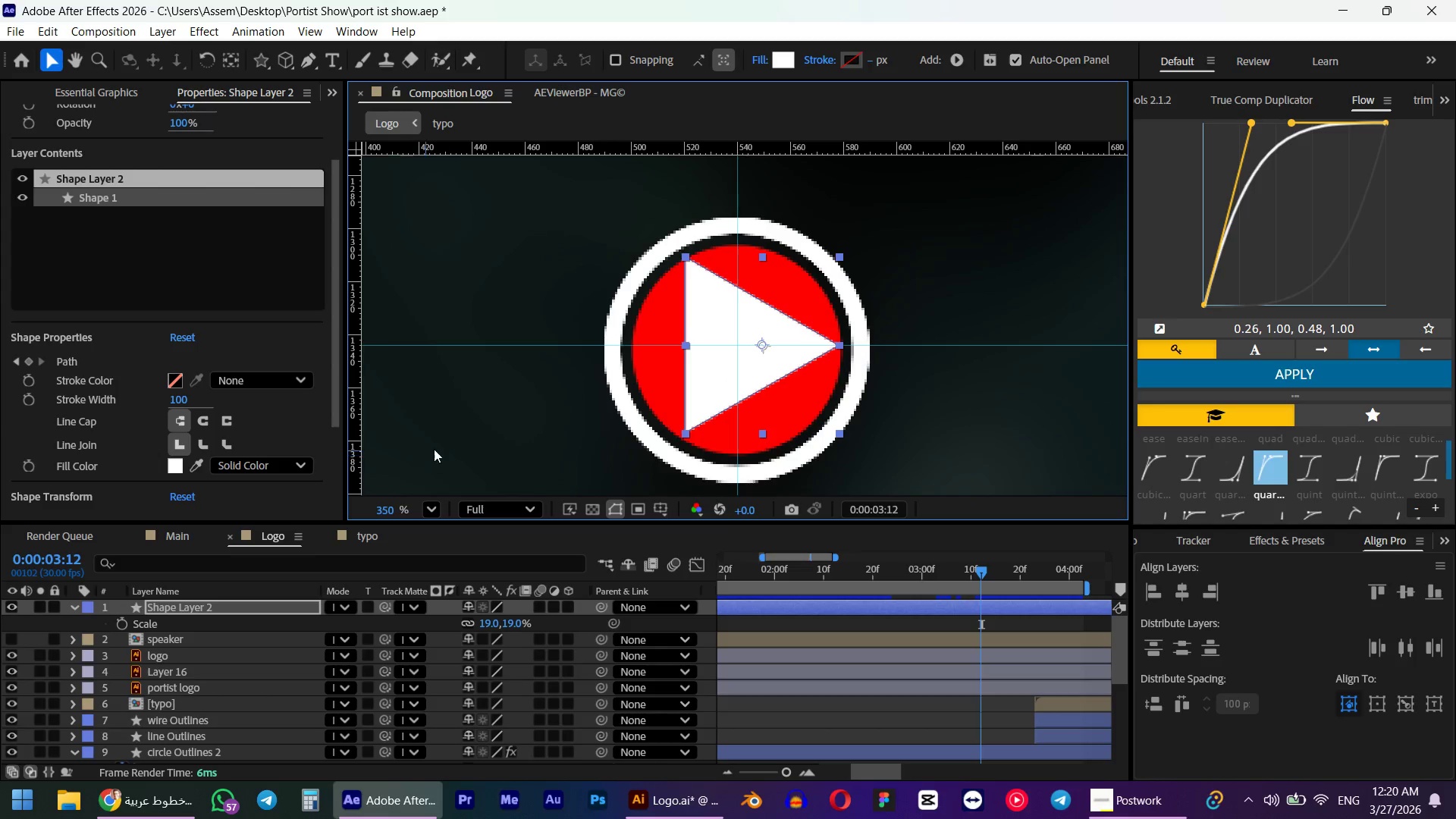 
scroll: coordinate [874, 628], scroll_direction: up, amount: 6.0
 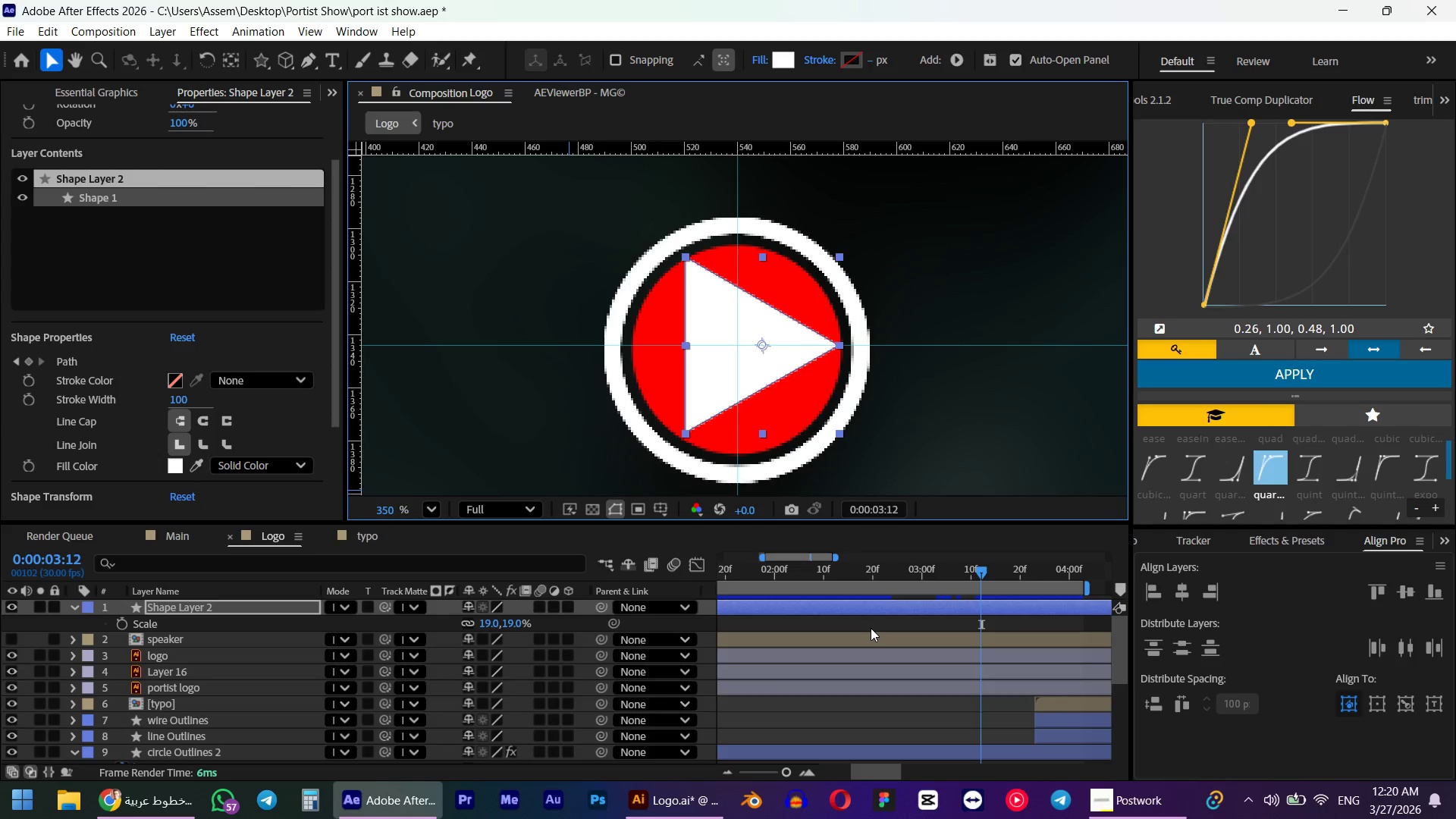 
key(U)
 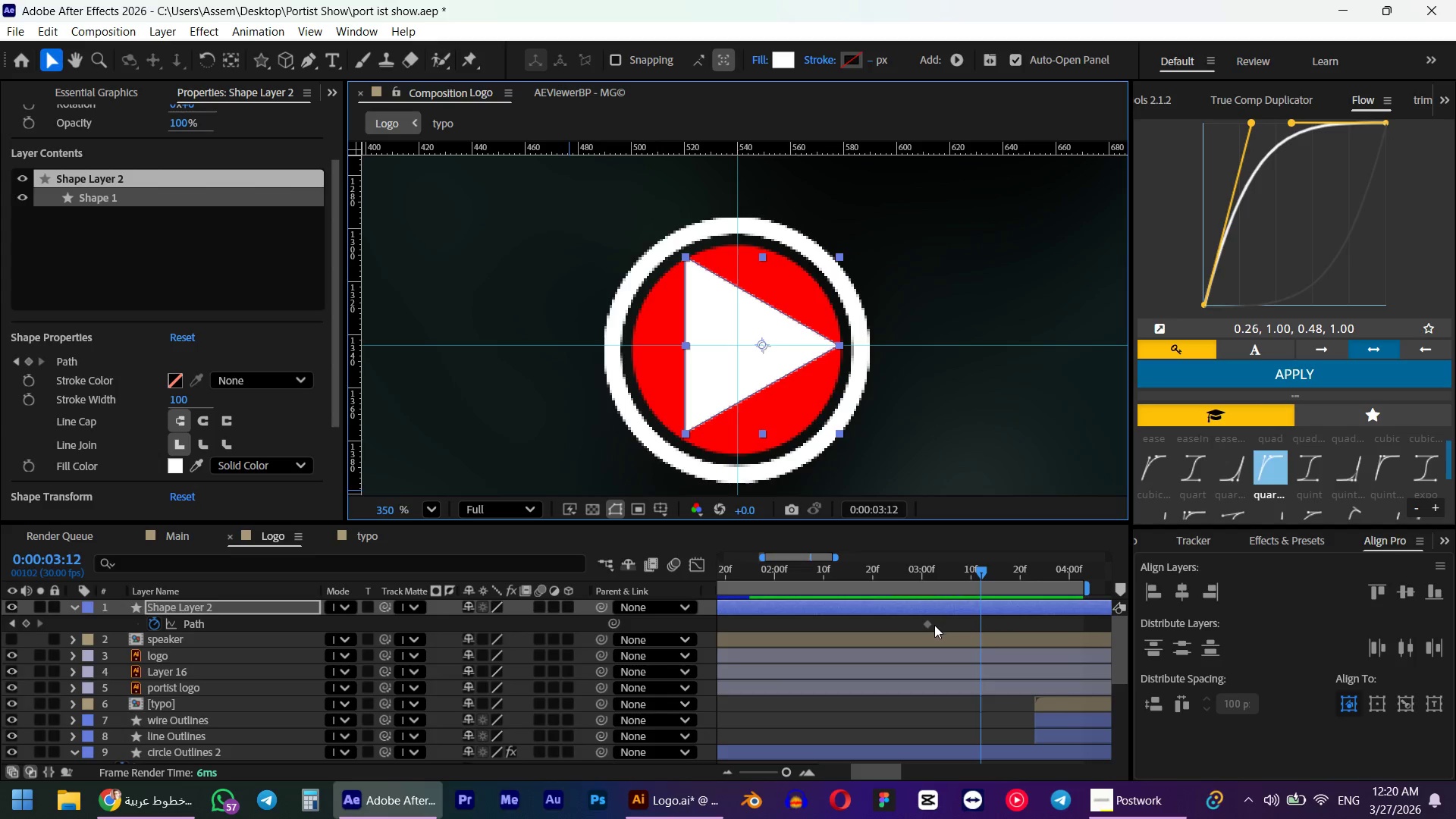 
left_click([923, 618])
 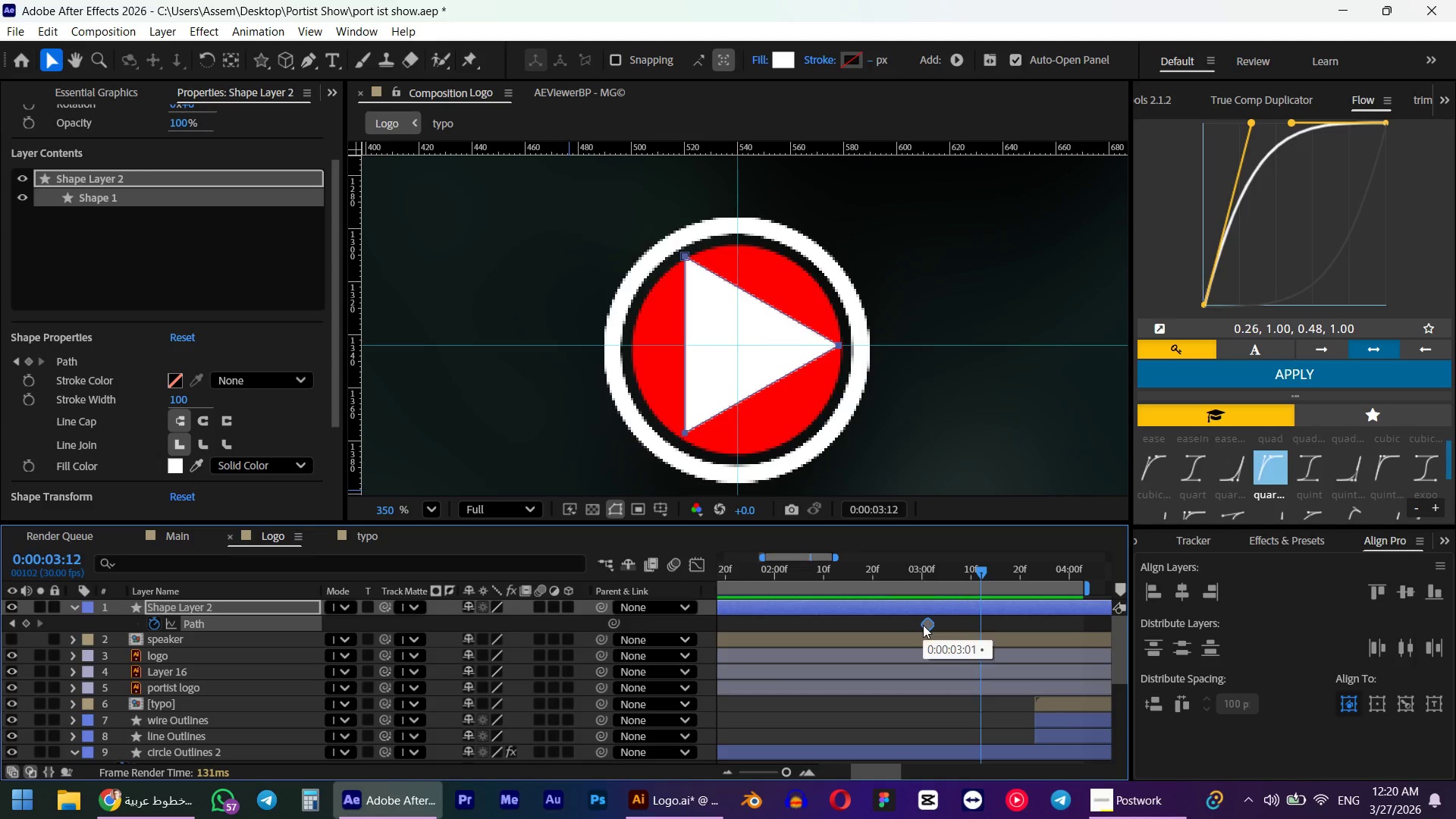 
key(Delete)
 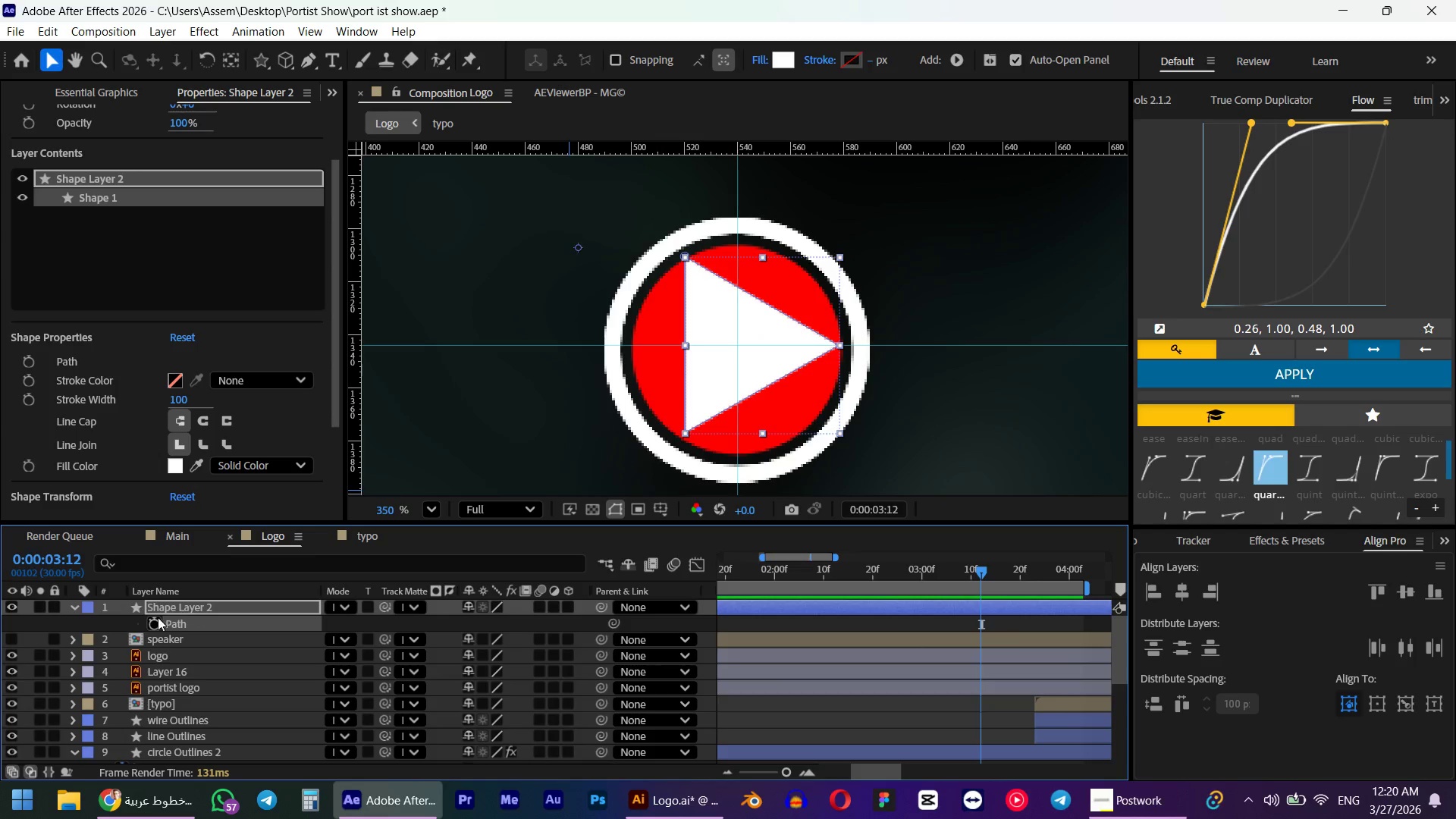 
left_click([158, 626])
 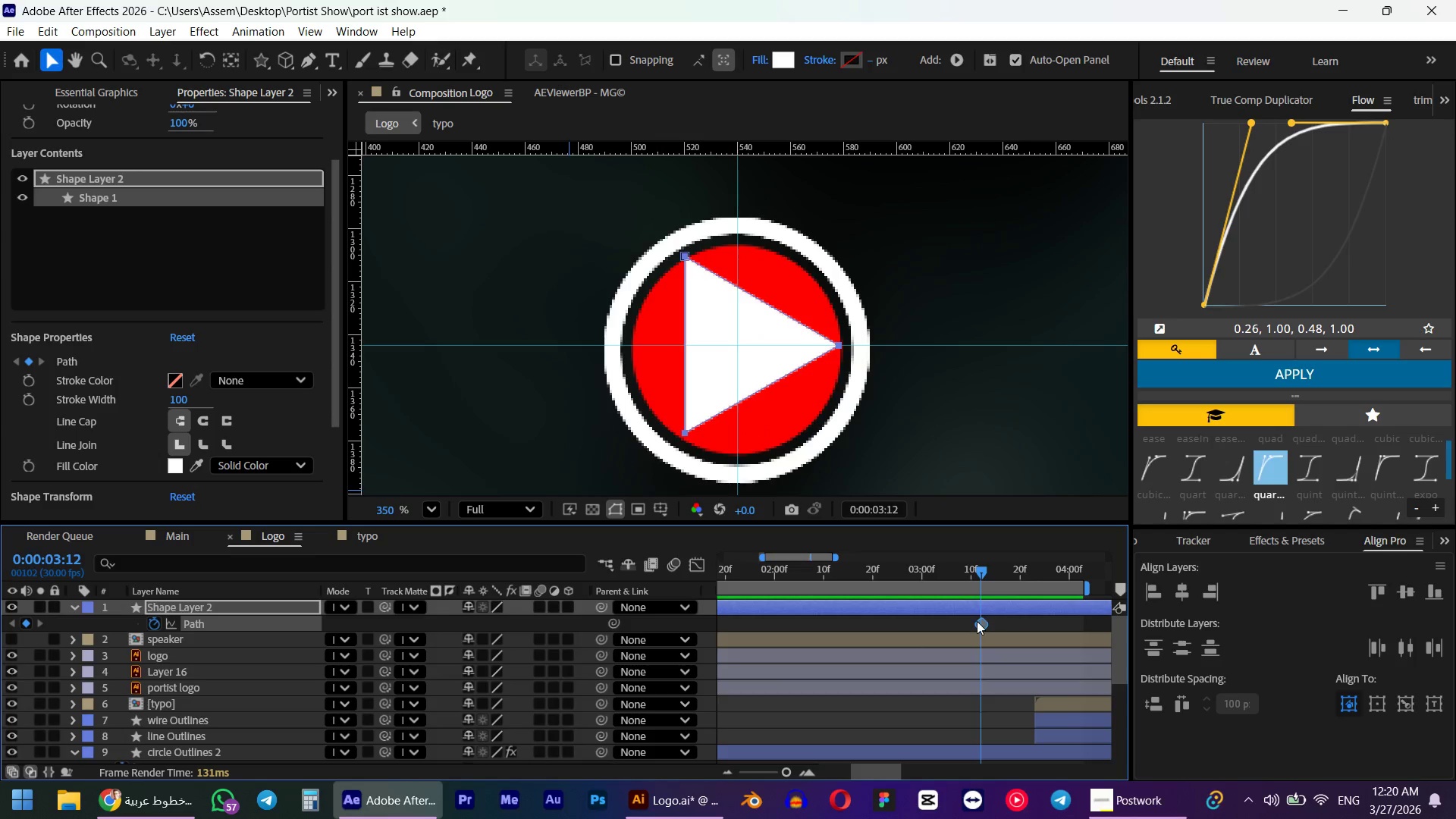 
left_click([980, 621])
 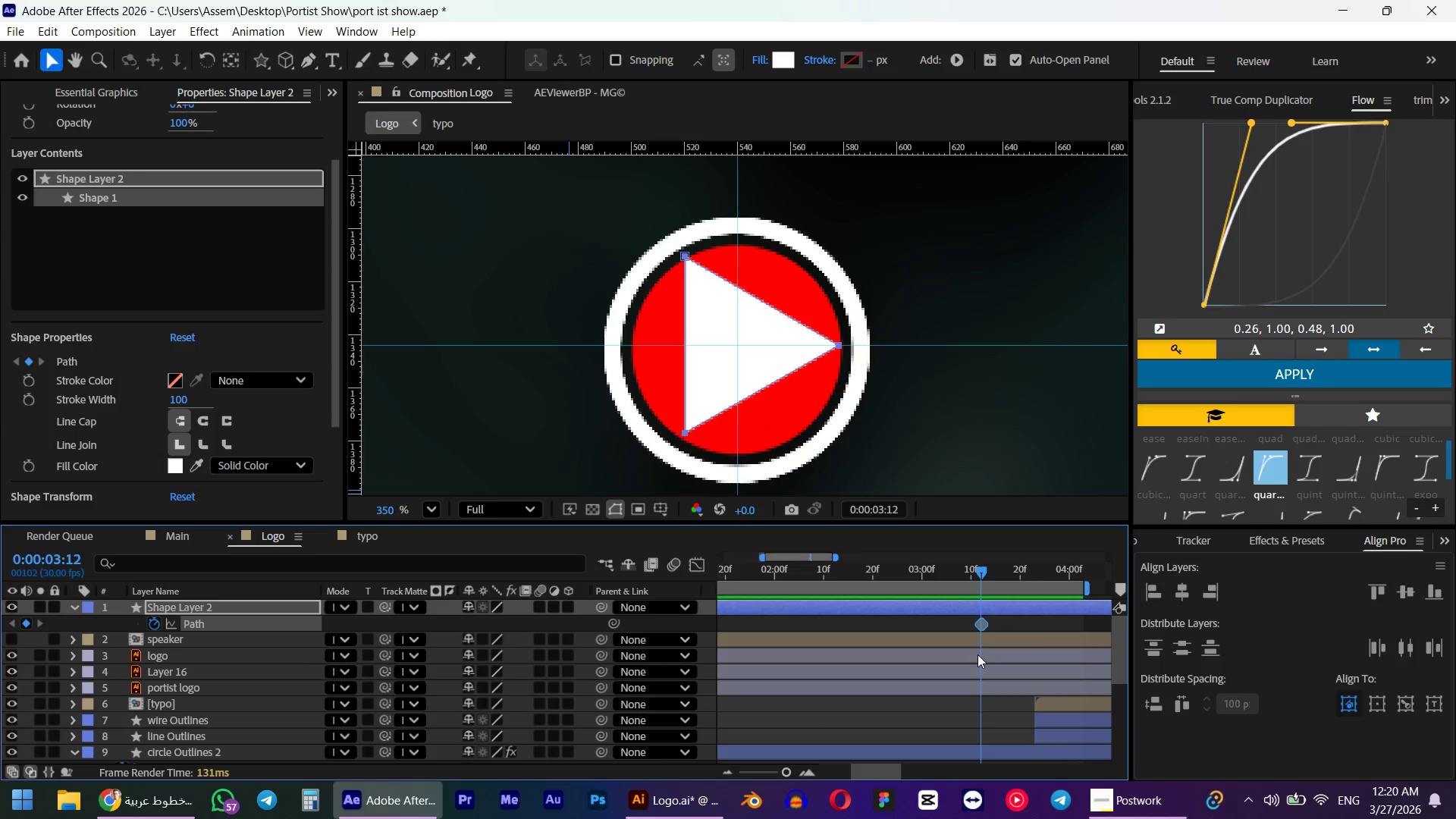 
key(Control+C)
 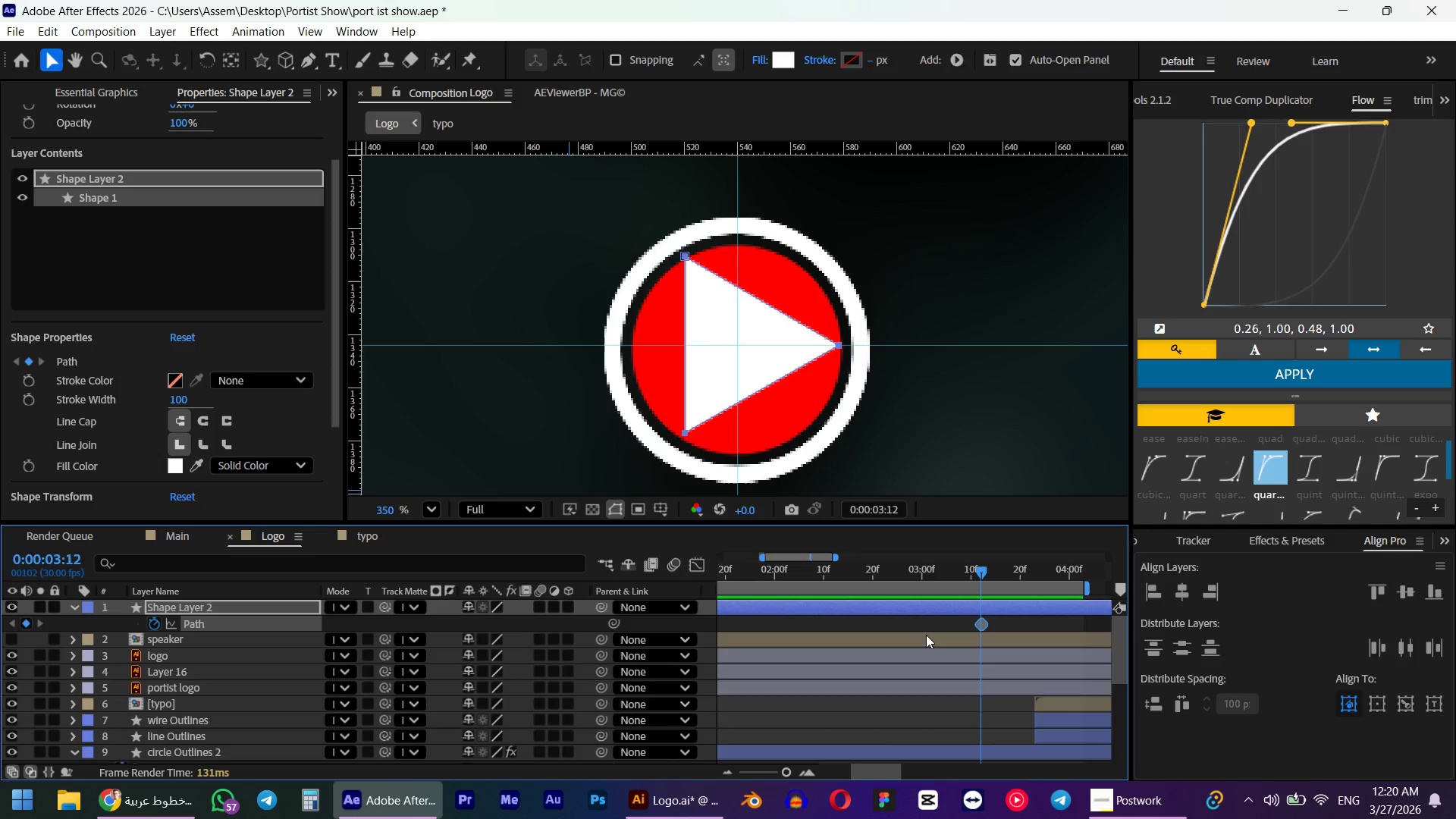 
scroll: coordinate [924, 639], scroll_direction: down, amount: 10.0
 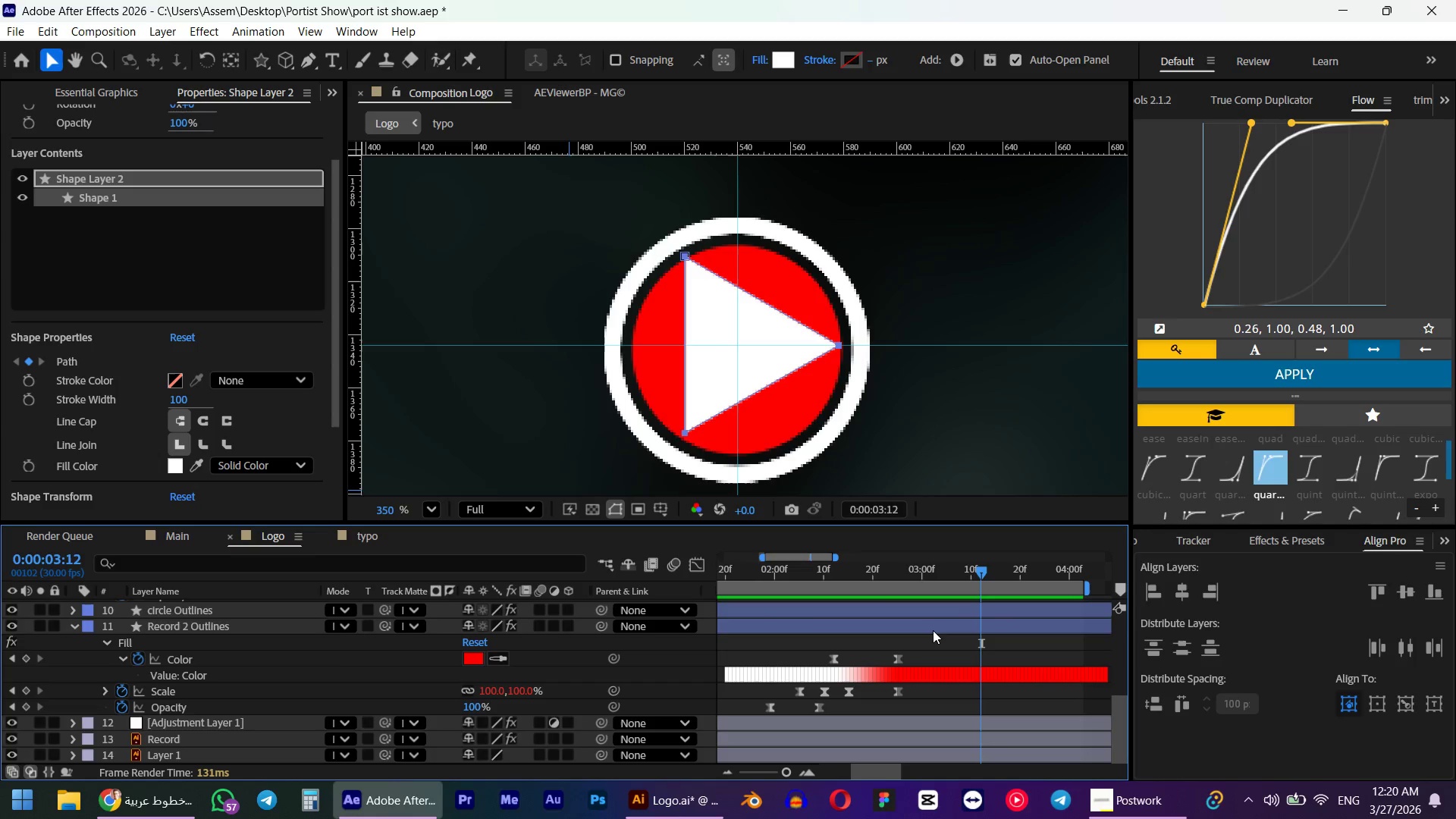 
left_click([933, 626])
 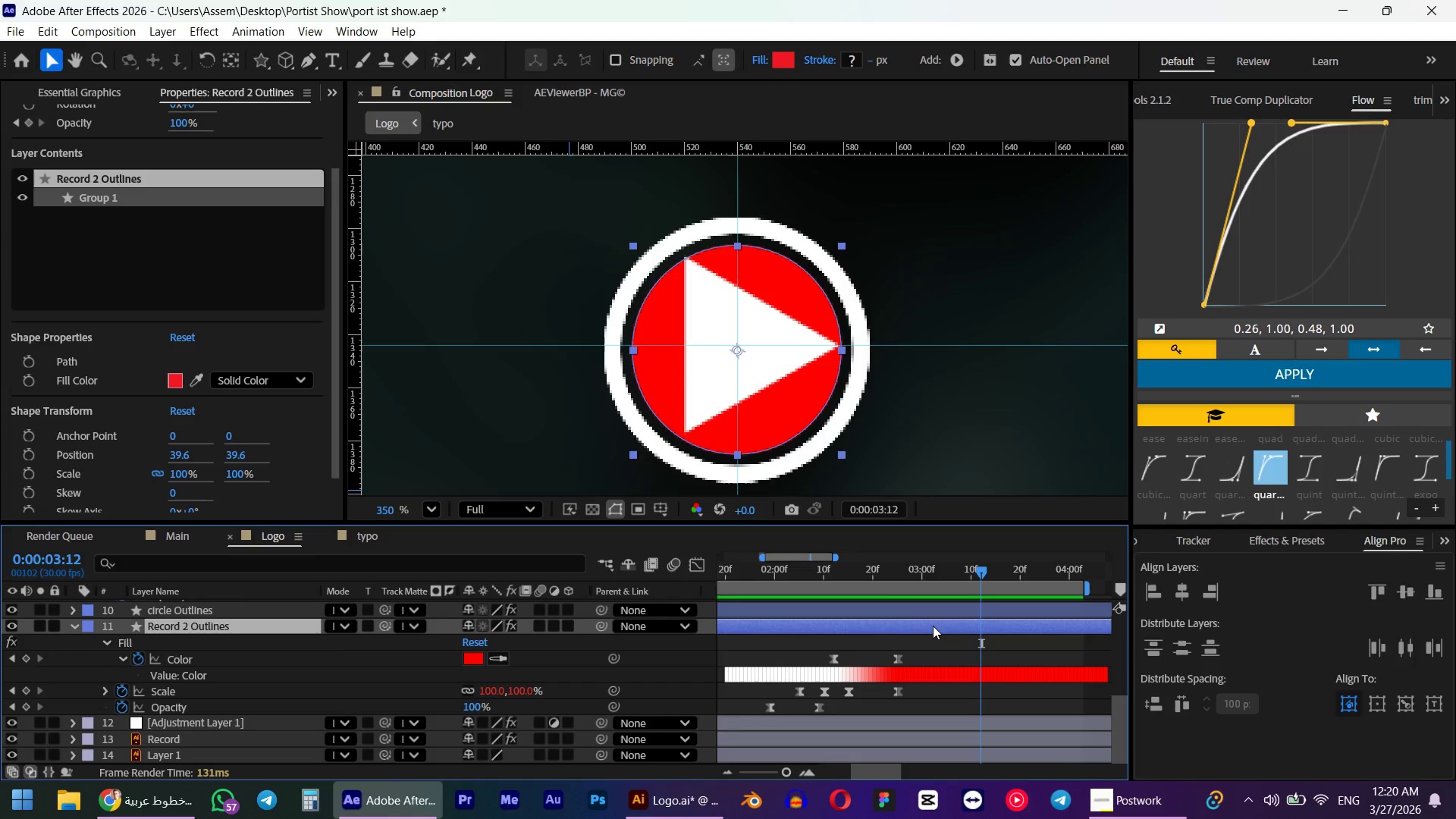 
key(U)
 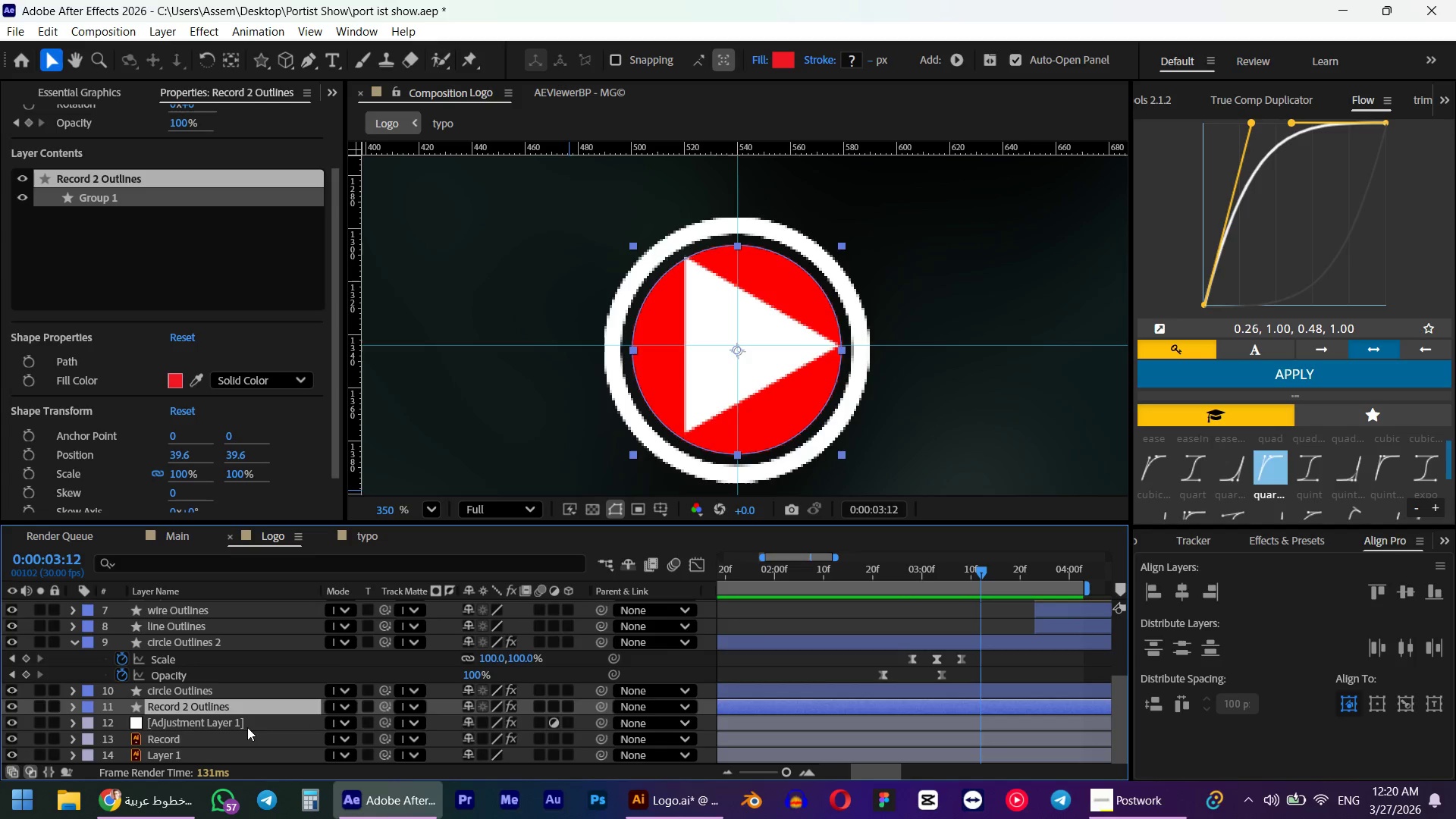 
key(U)
 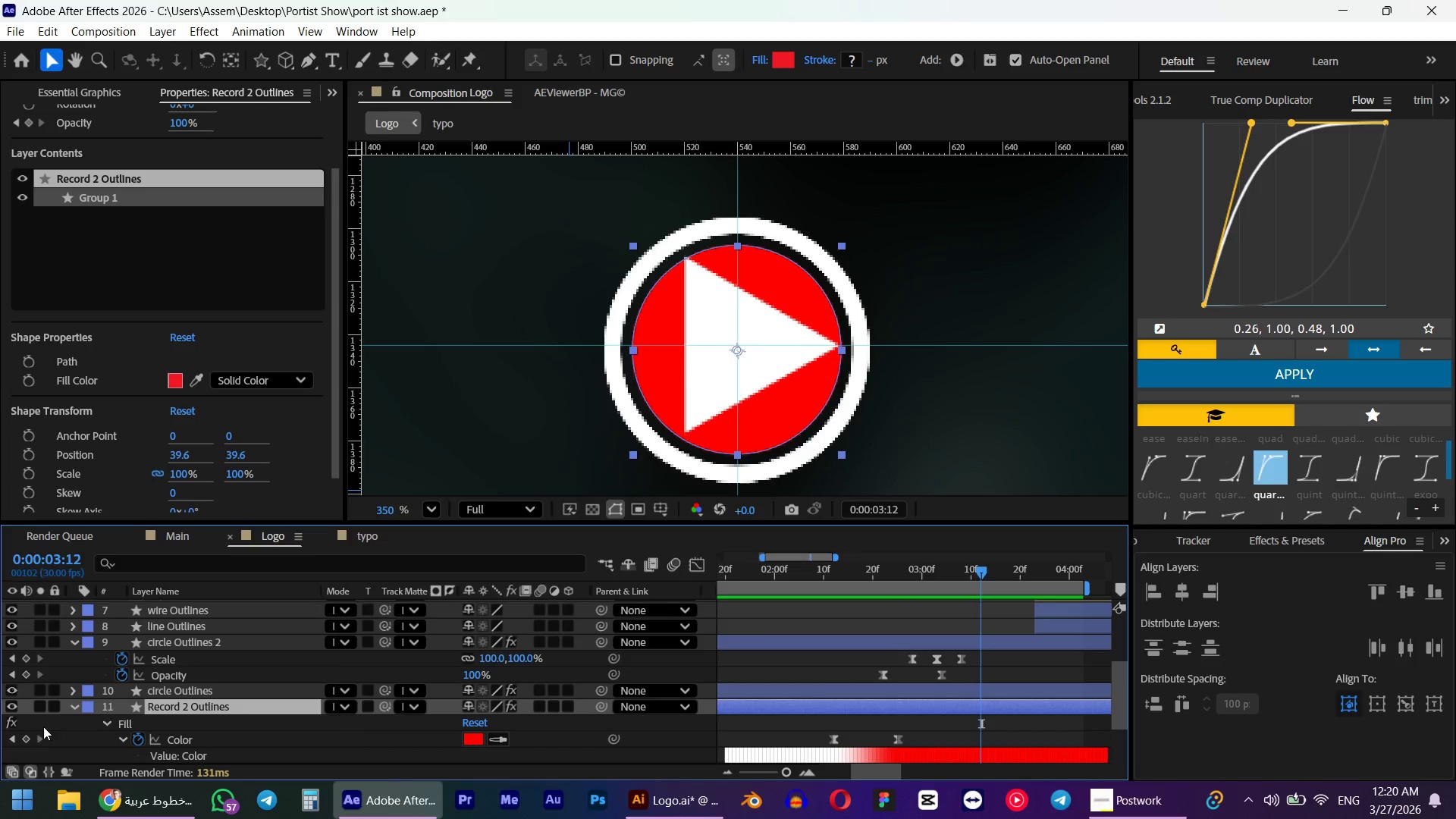 
left_click([109, 721])
 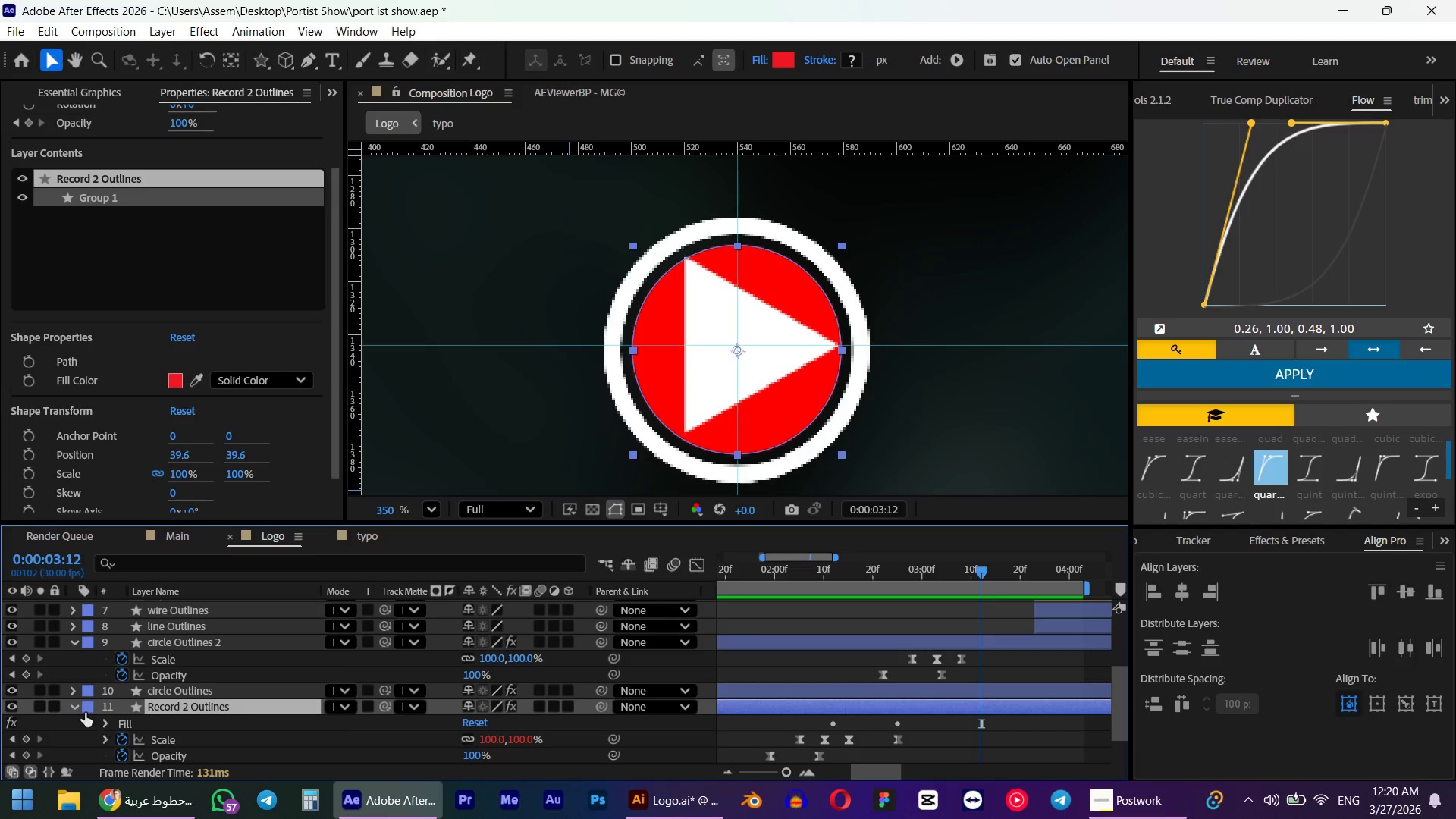 
left_click([74, 707])
 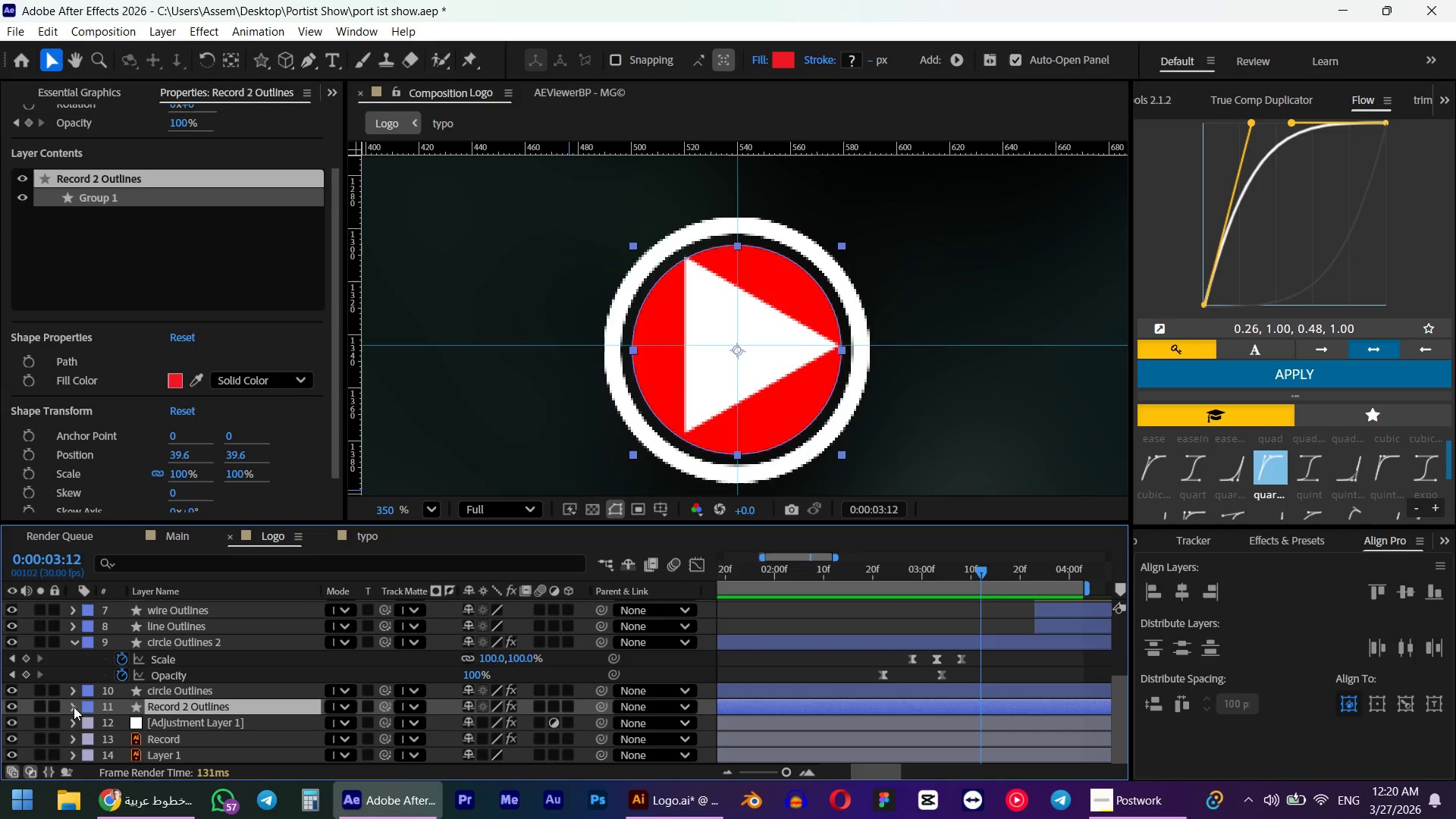 
left_click([74, 707])
 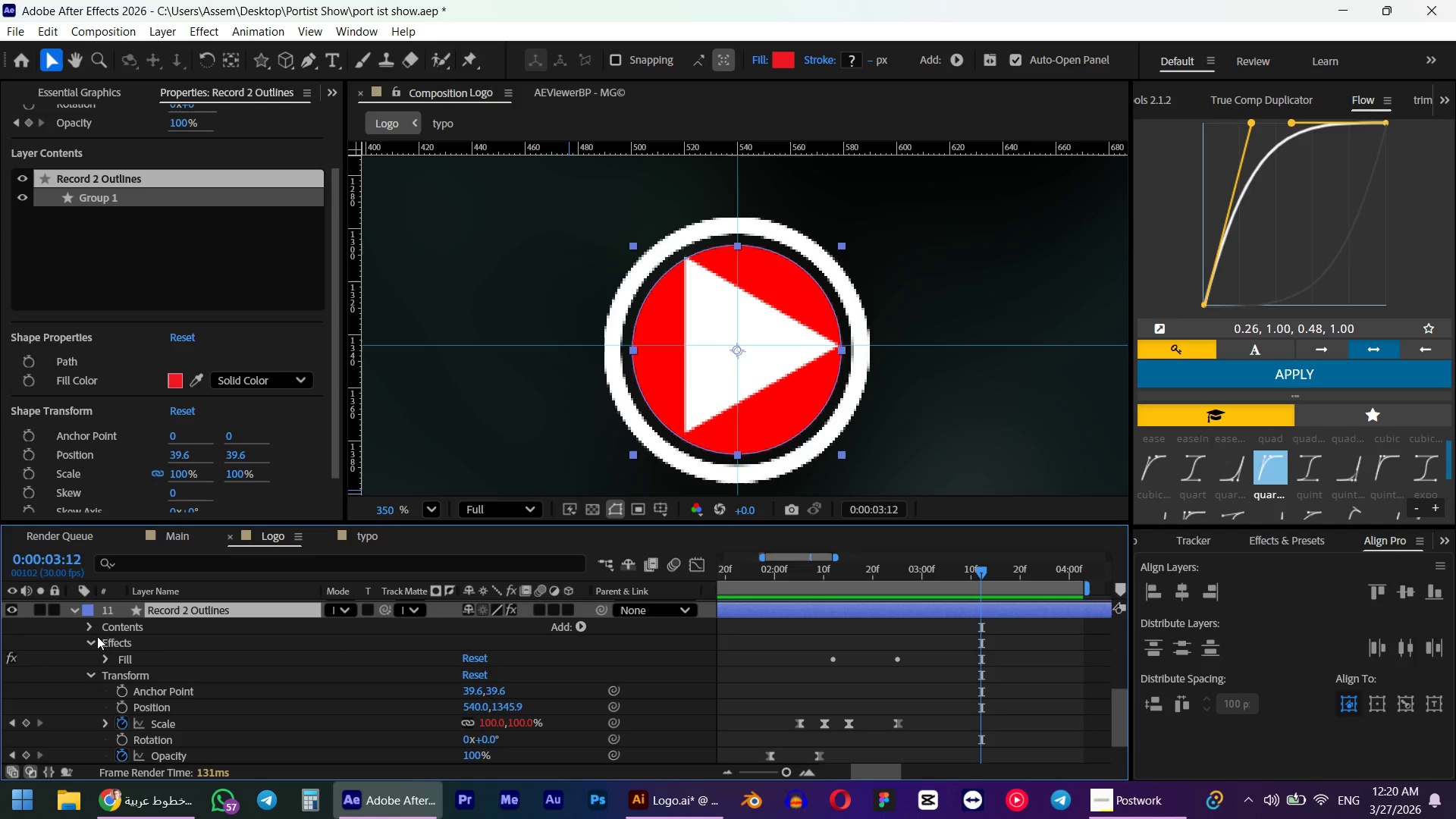 
left_click([93, 624])
 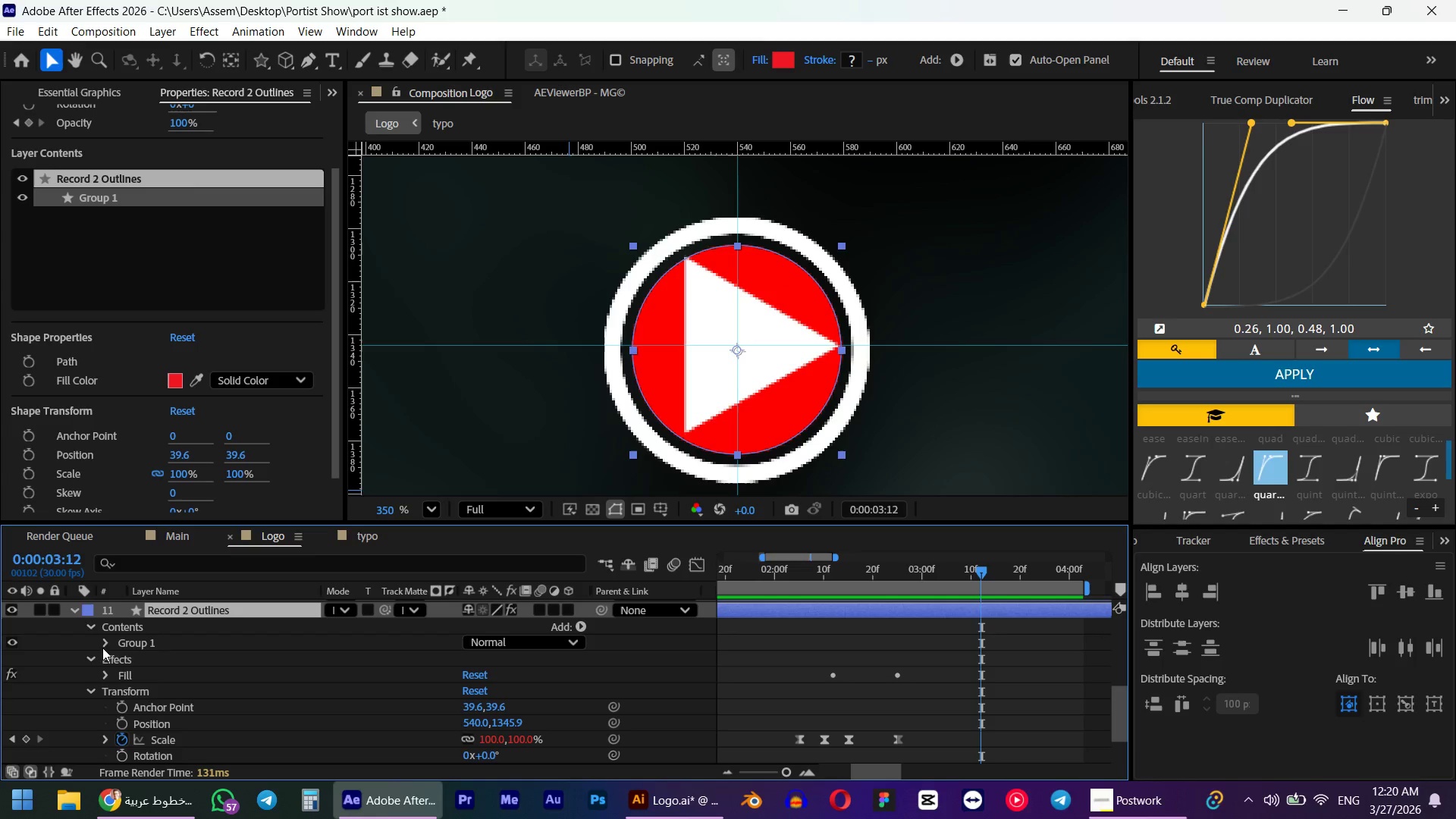 
left_click([106, 643])
 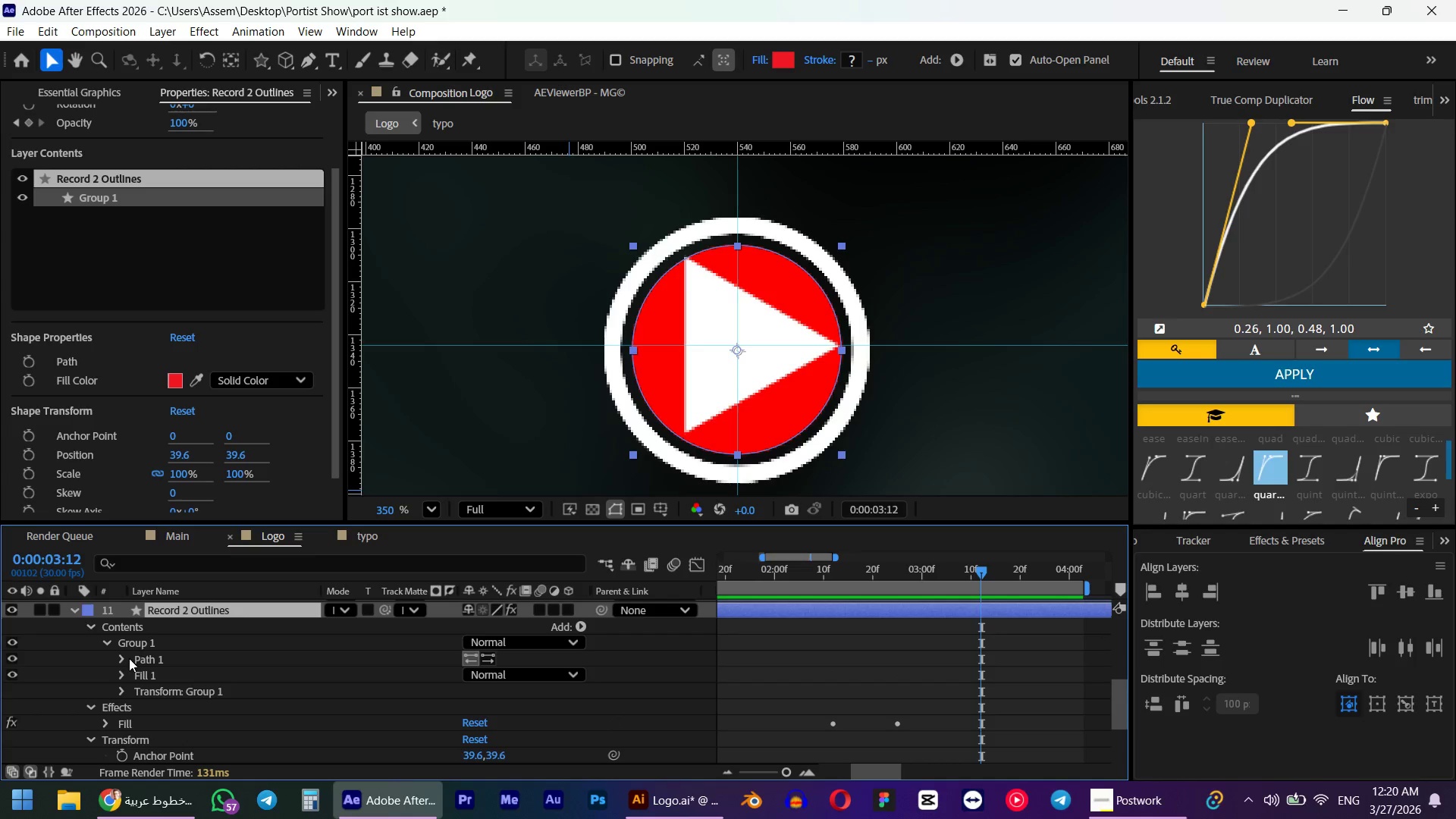 
left_click([124, 660])
 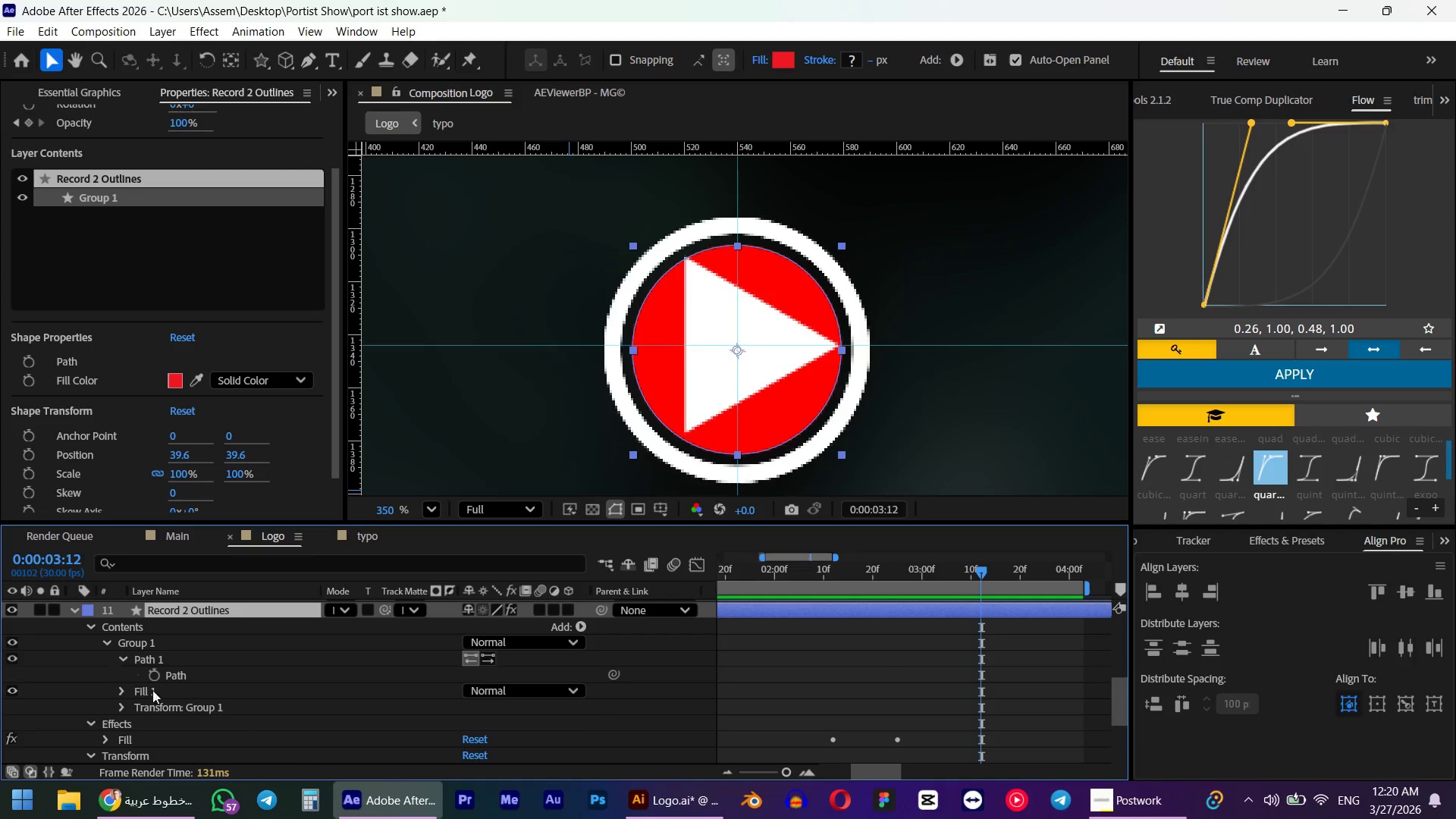 
left_click([156, 676])
 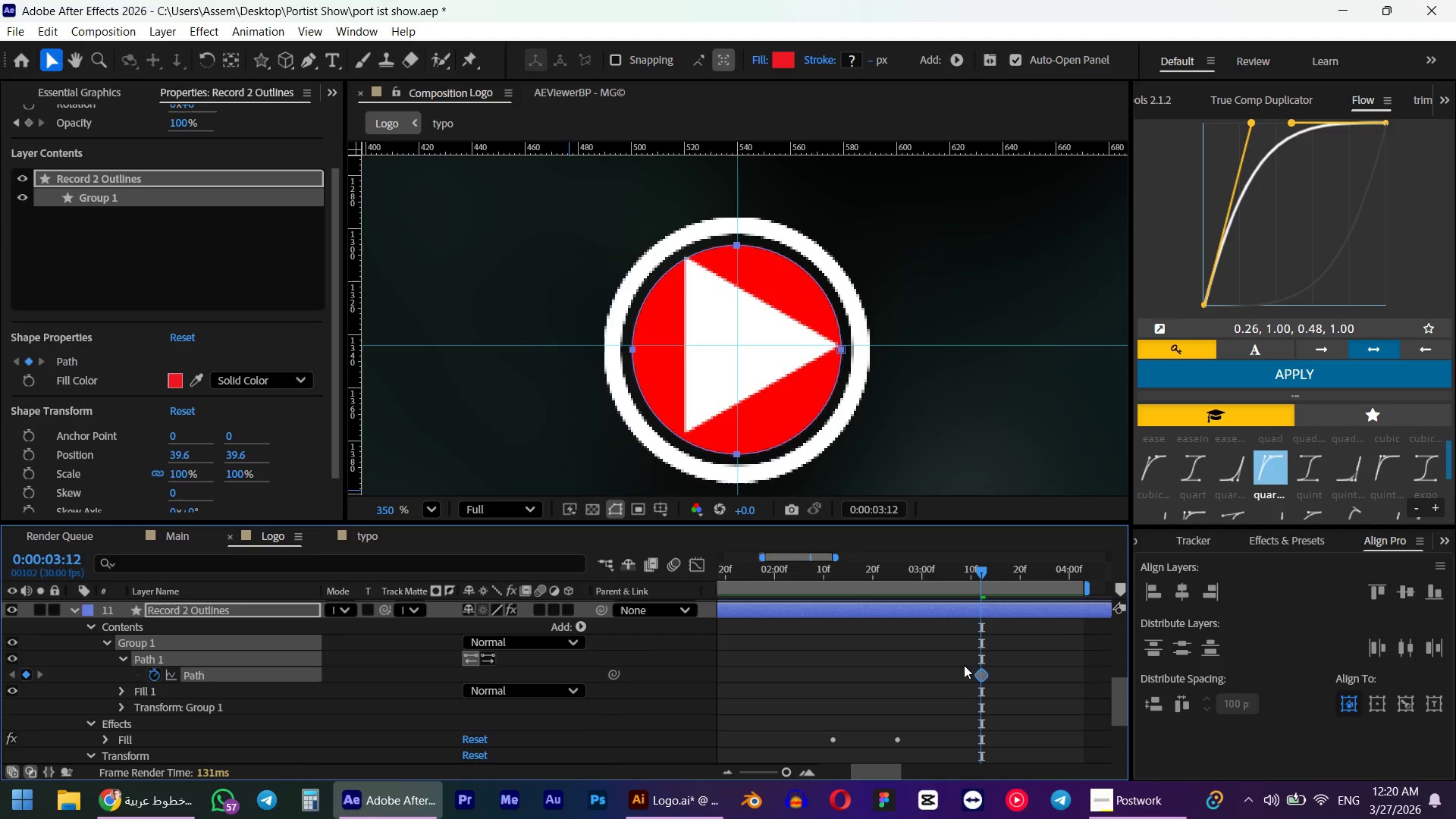 
left_click_drag(start_coordinate=[979, 673], to_coordinate=[887, 673])
 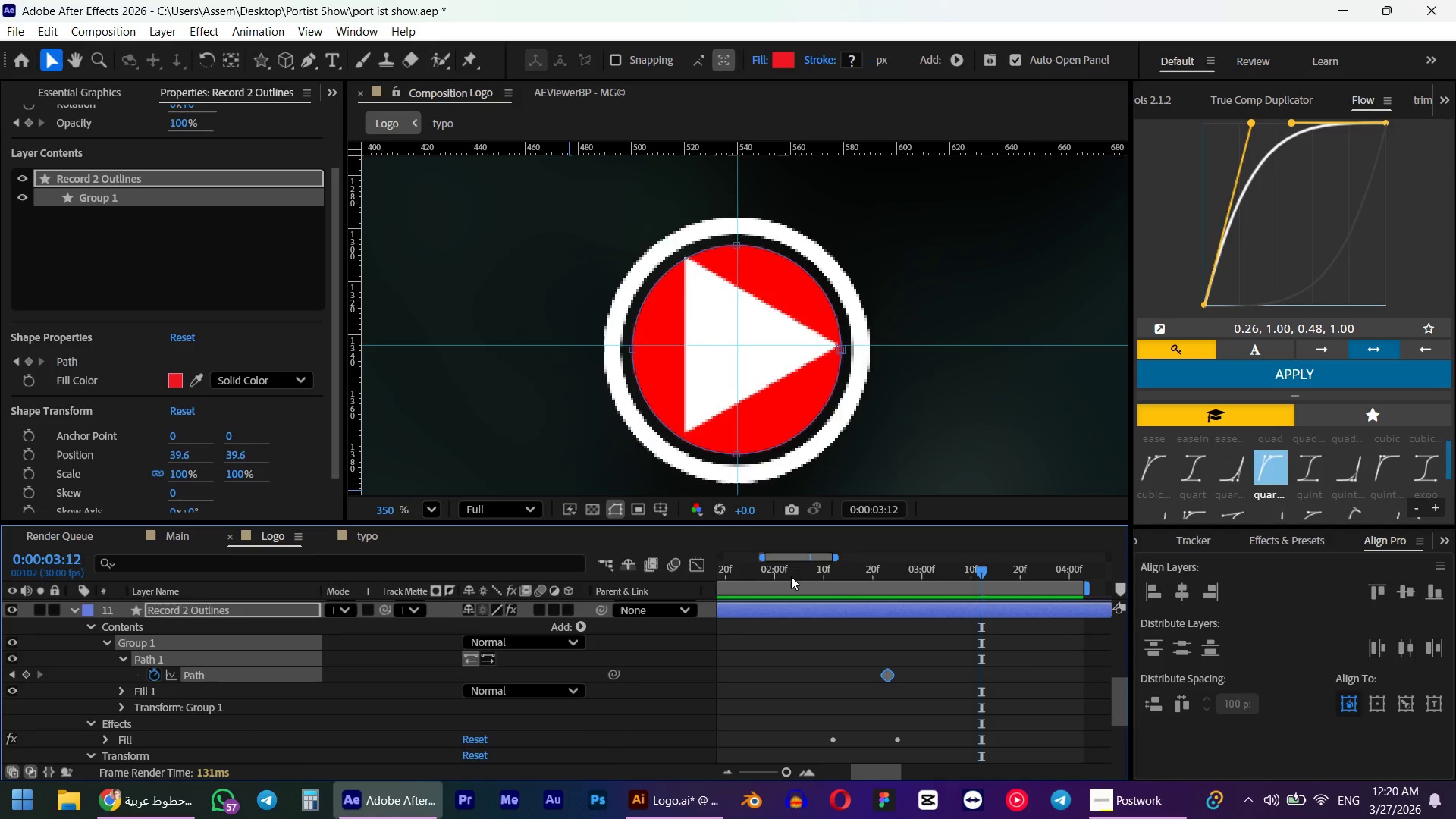 
left_click_drag(start_coordinate=[791, 576], to_coordinate=[841, 572])
 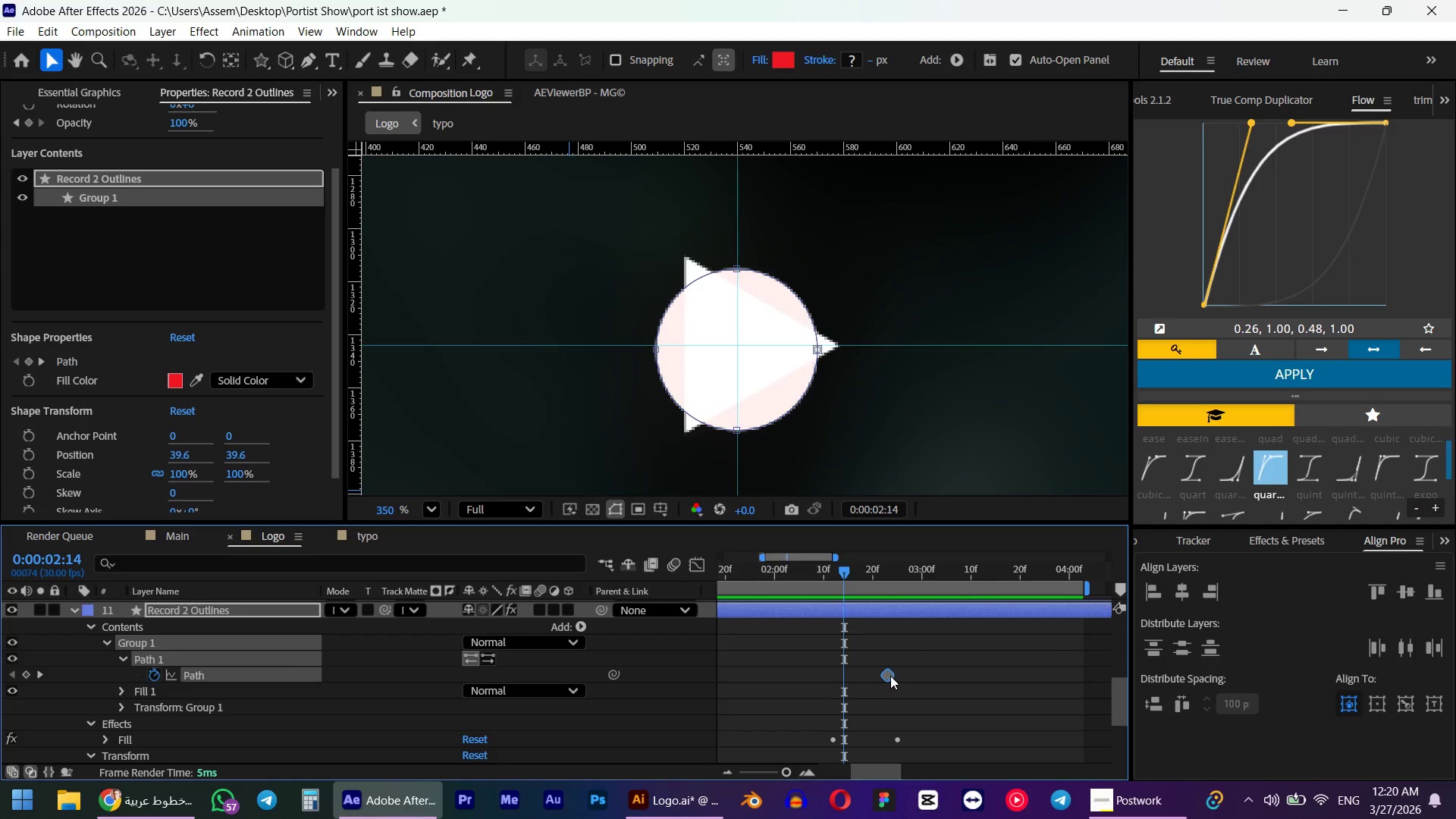 
left_click_drag(start_coordinate=[889, 674], to_coordinate=[833, 669])
 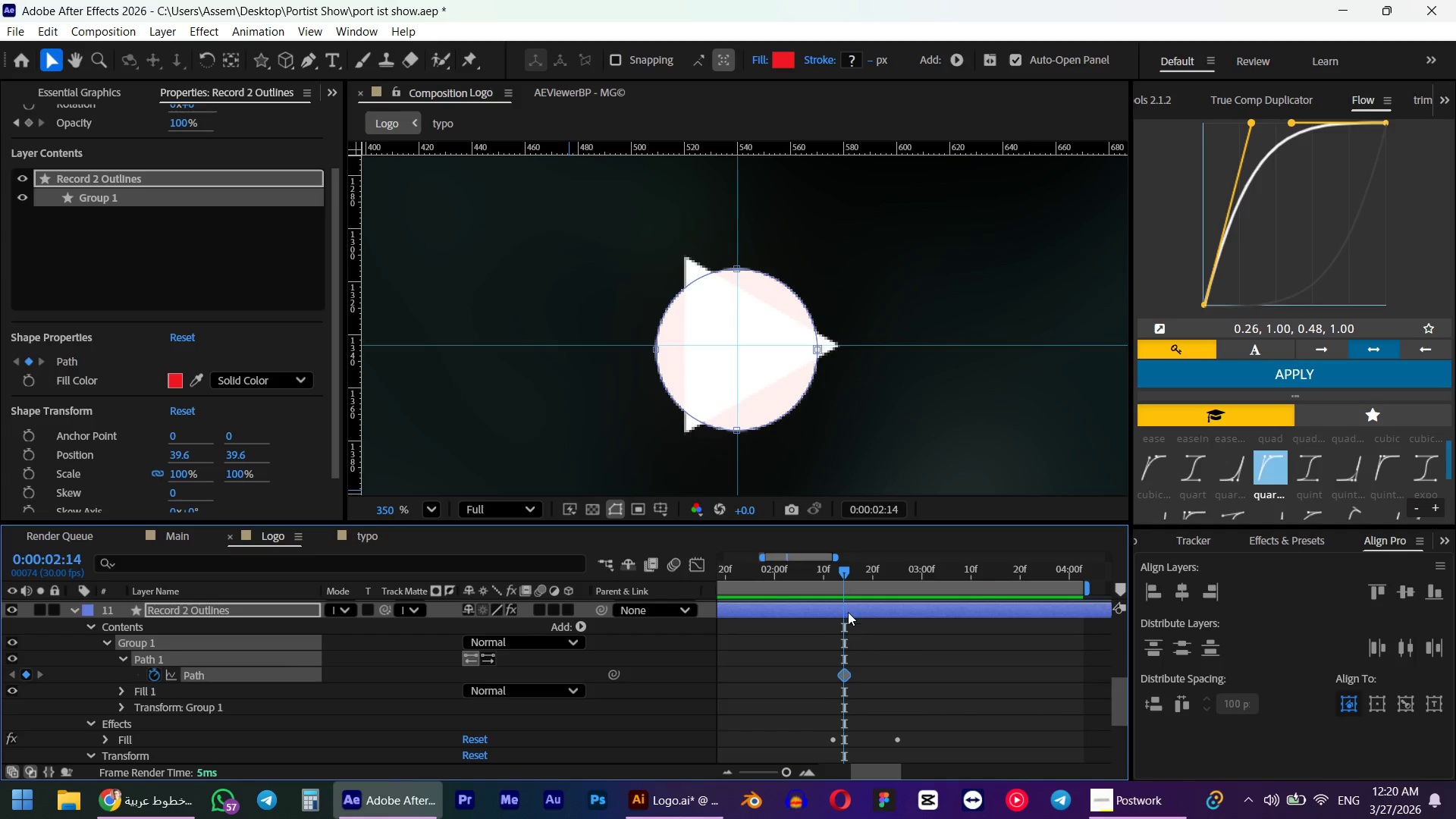 
hold_key(key=ShiftLeft, duration=0.61)
 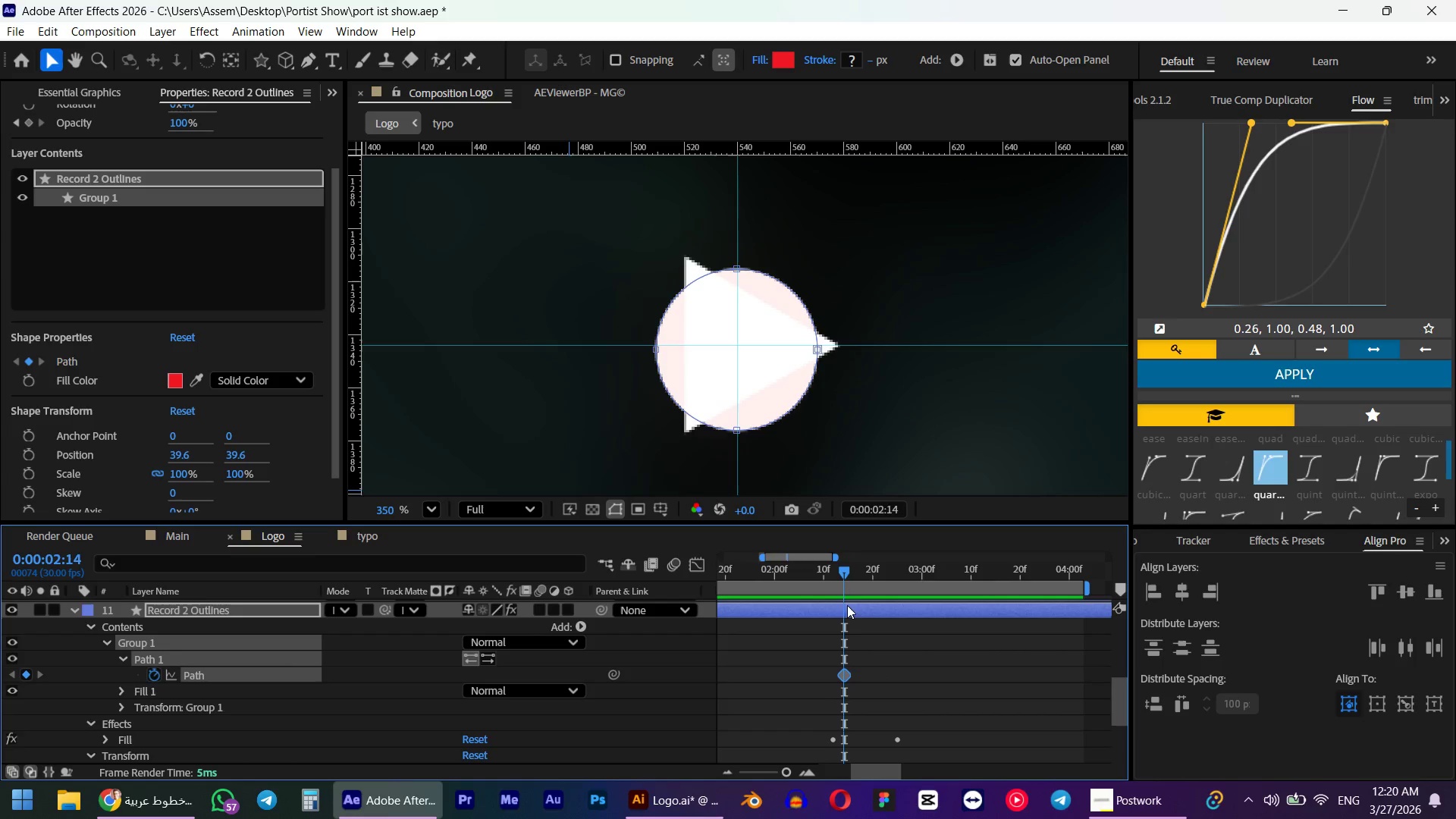 
hold_key(key=ShiftLeft, duration=1.56)
 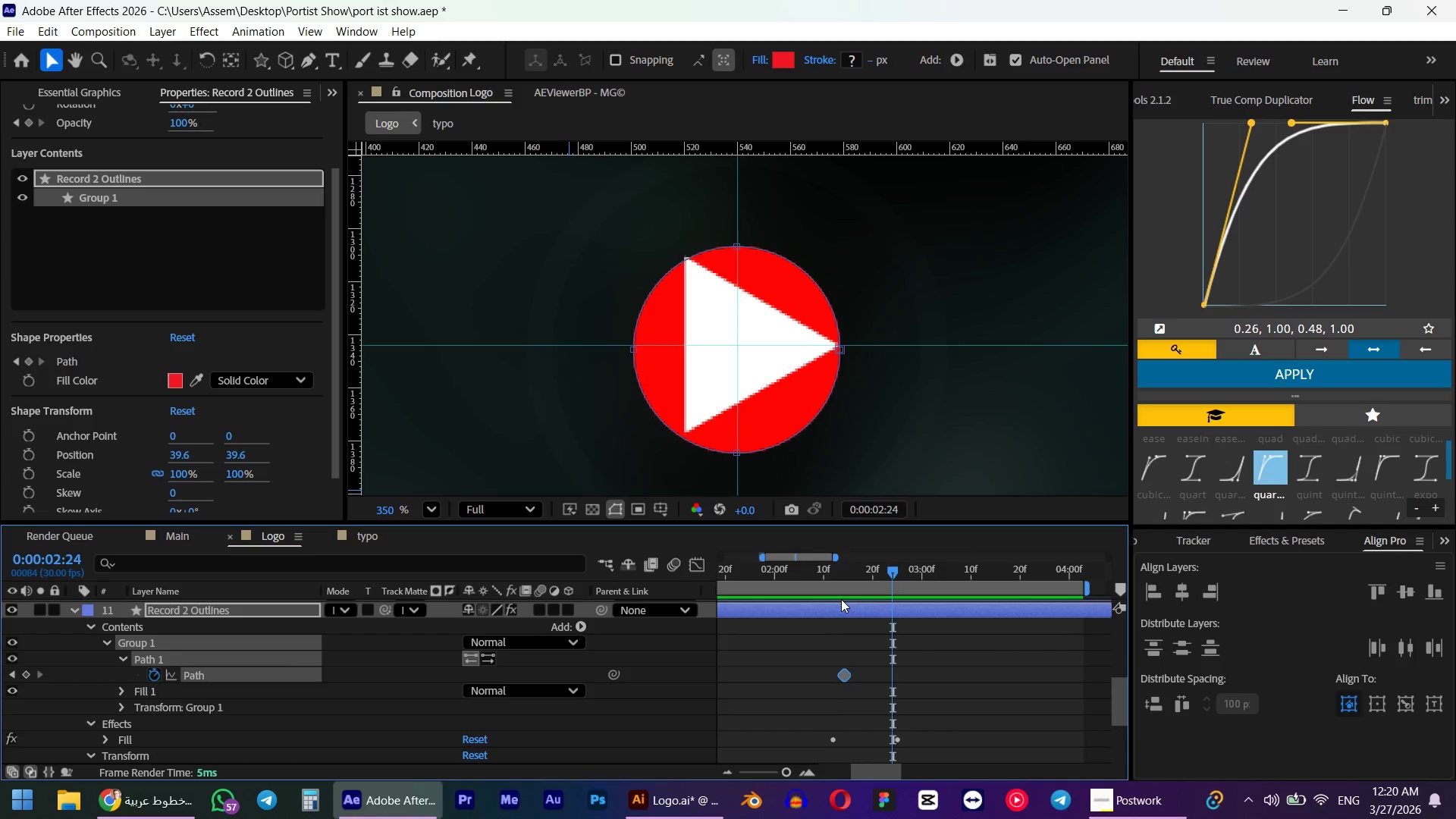 
key(Control+Shift+ArrowRight)